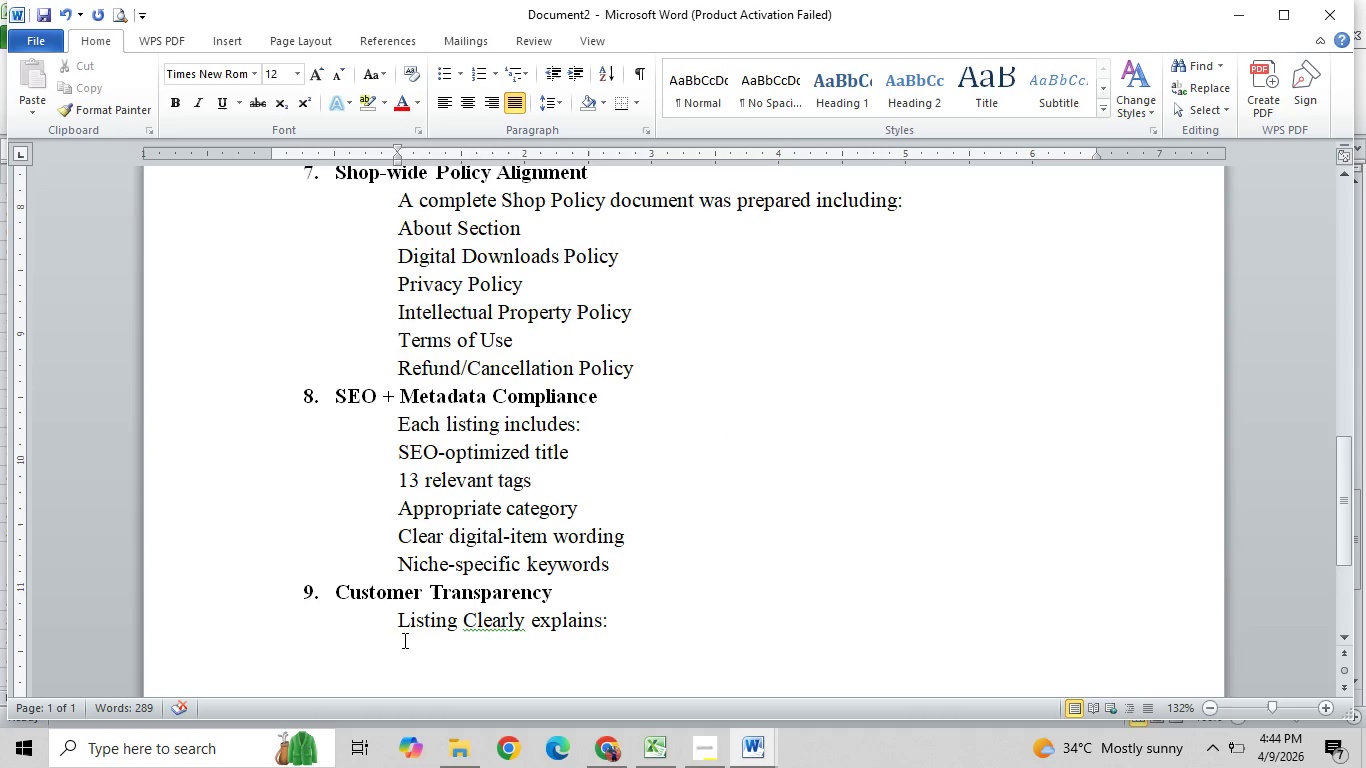 
left_click([473, 627])
 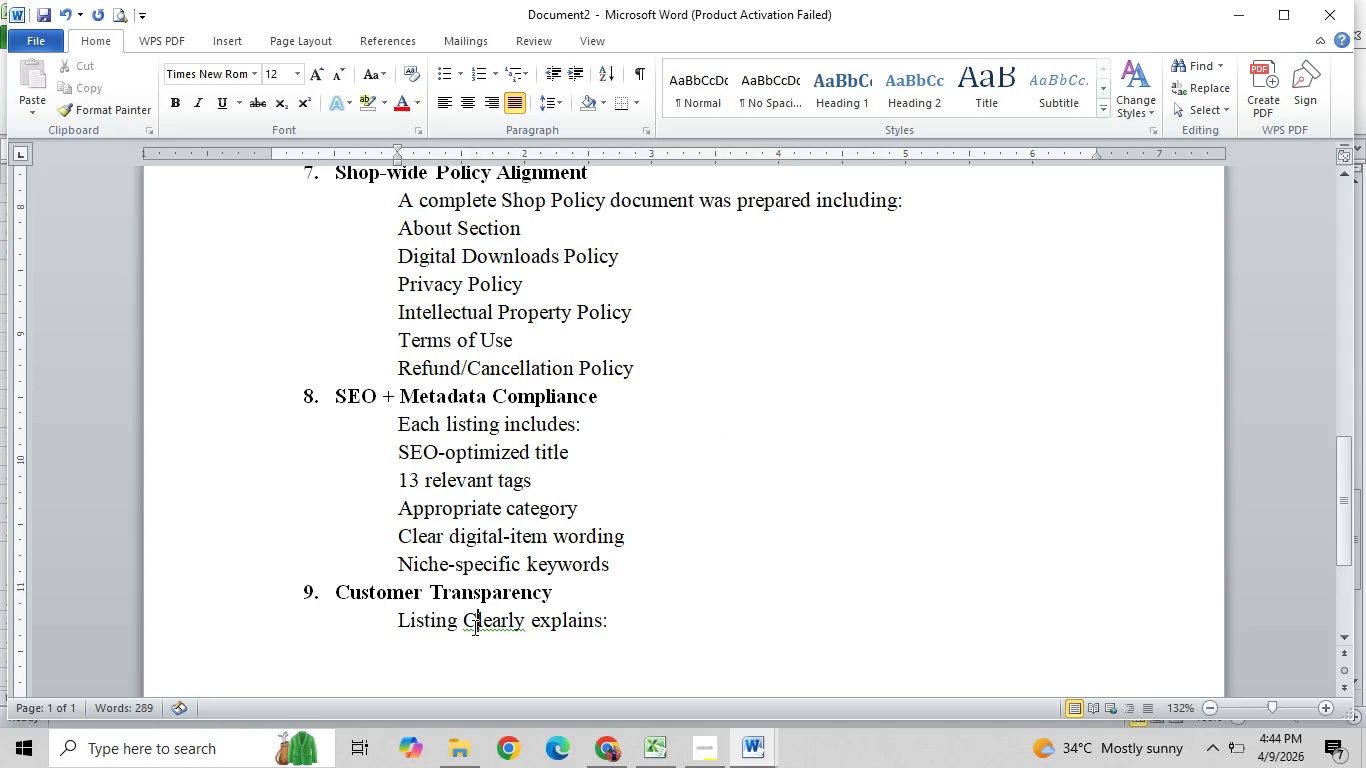 
key(Backspace)
 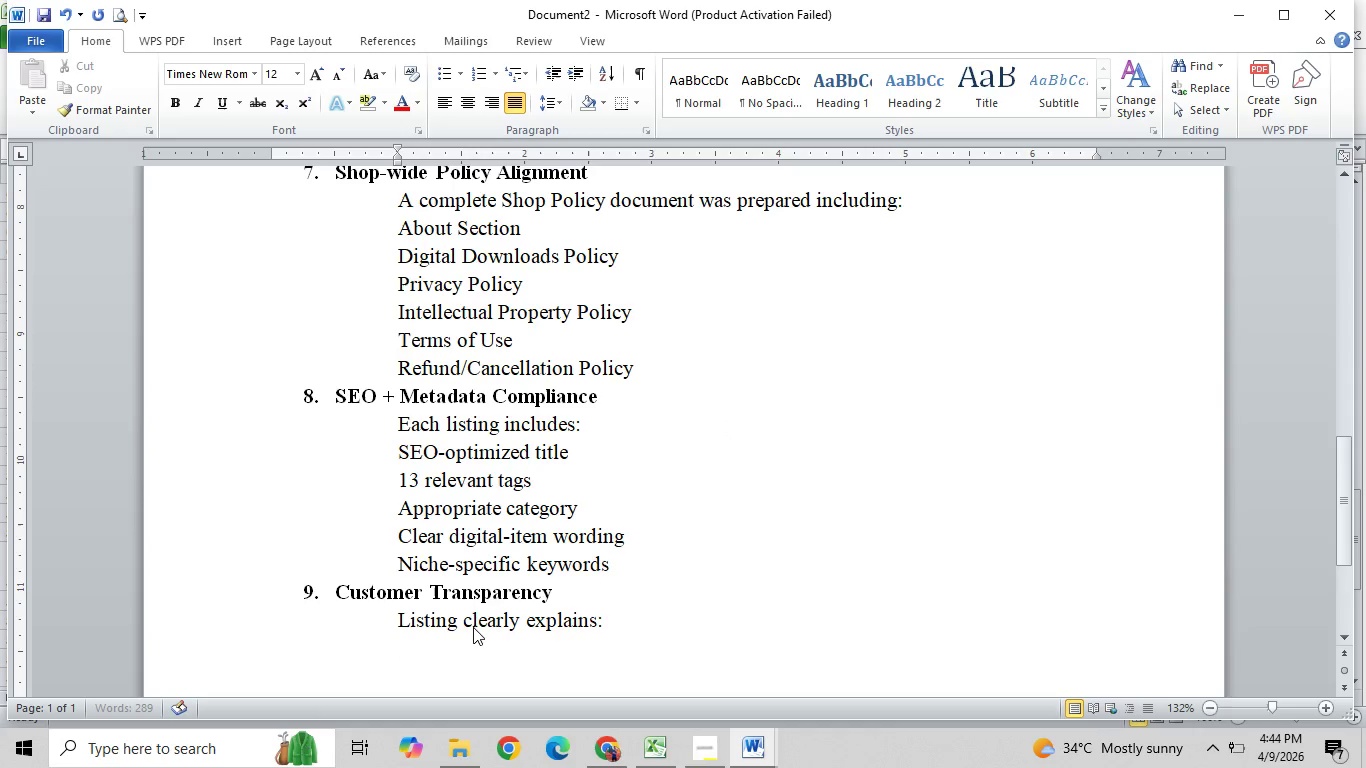 
key(C)
 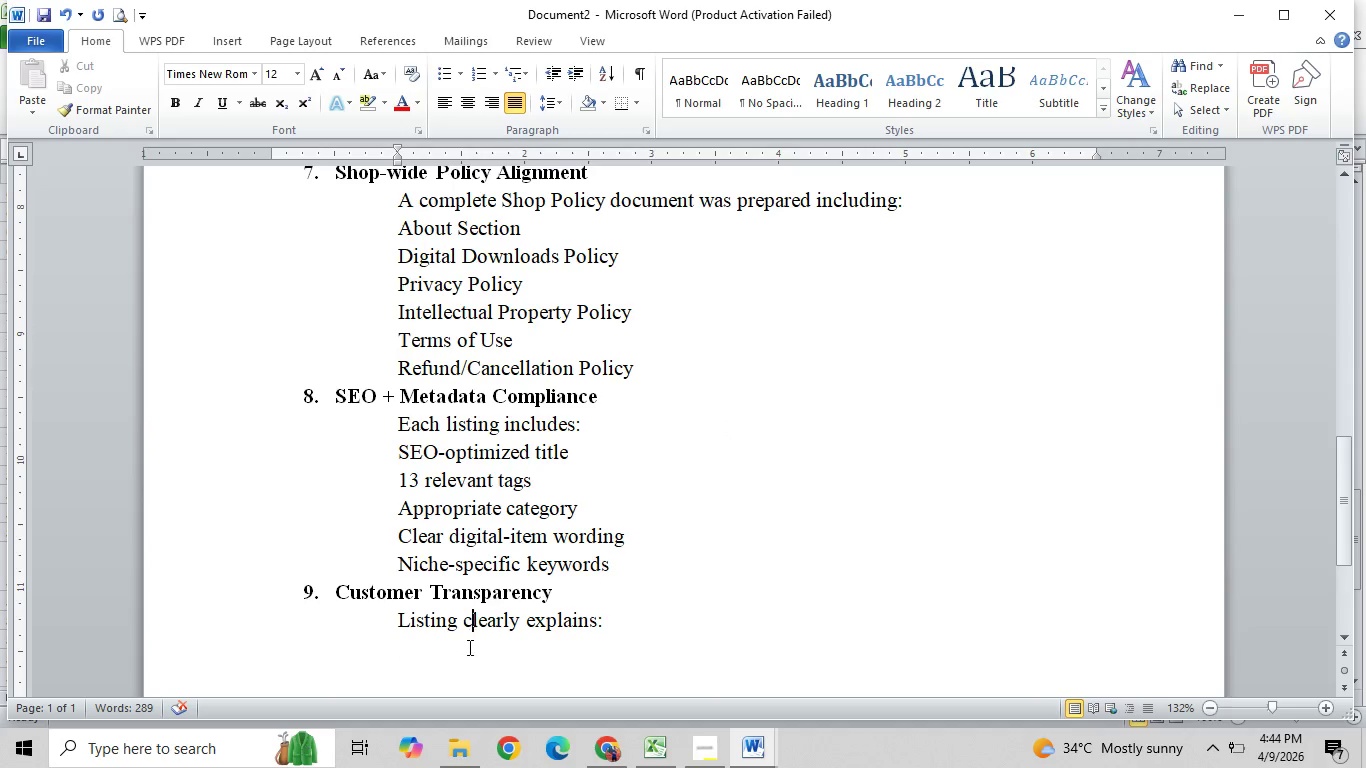 
left_click([466, 650])
 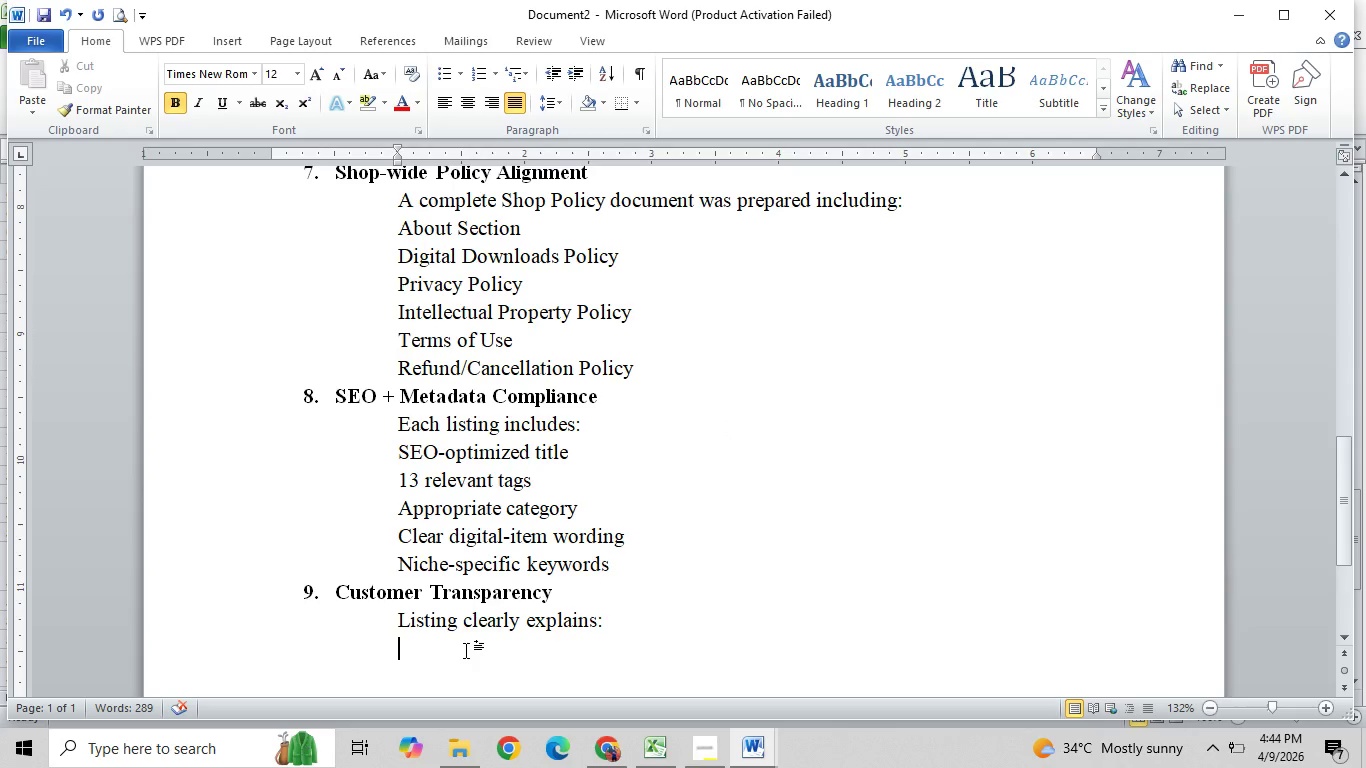 
type(What the buyer receives)
 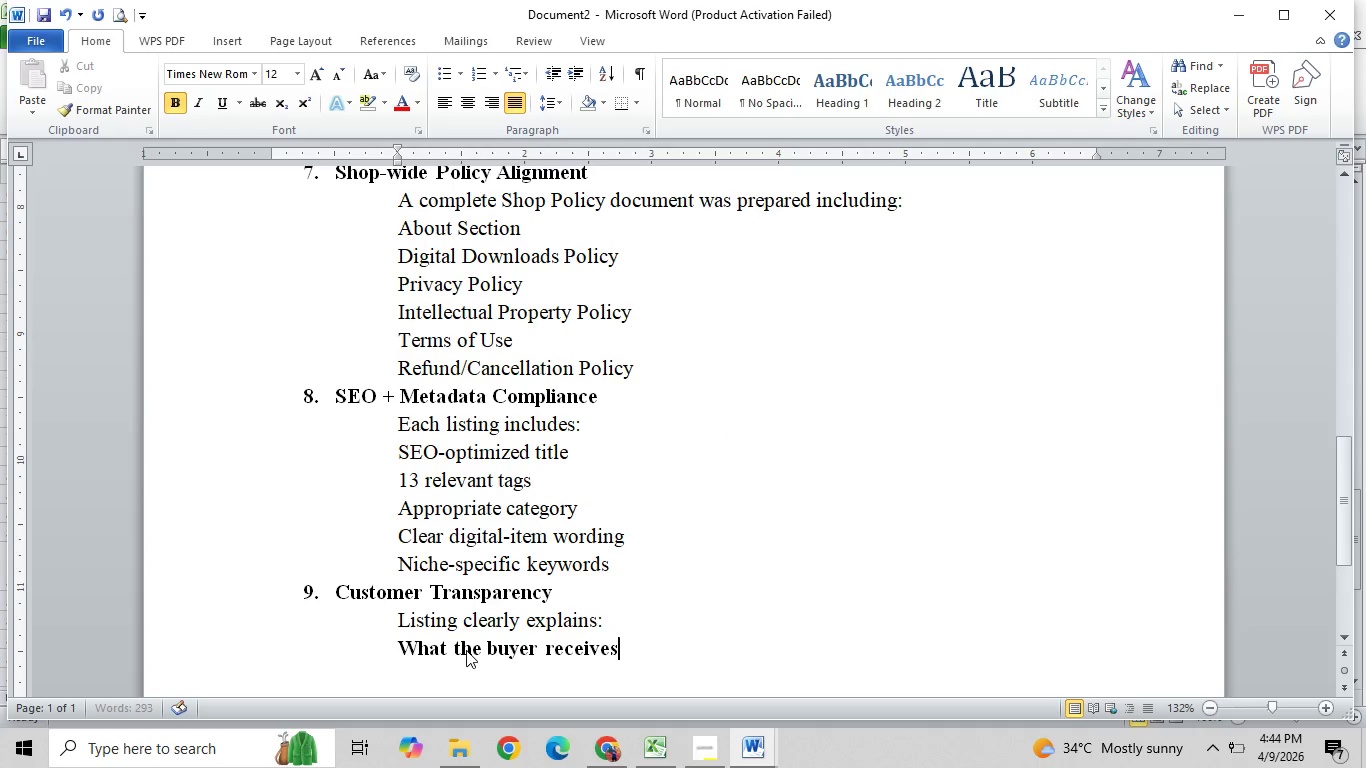 
key(Enter)
 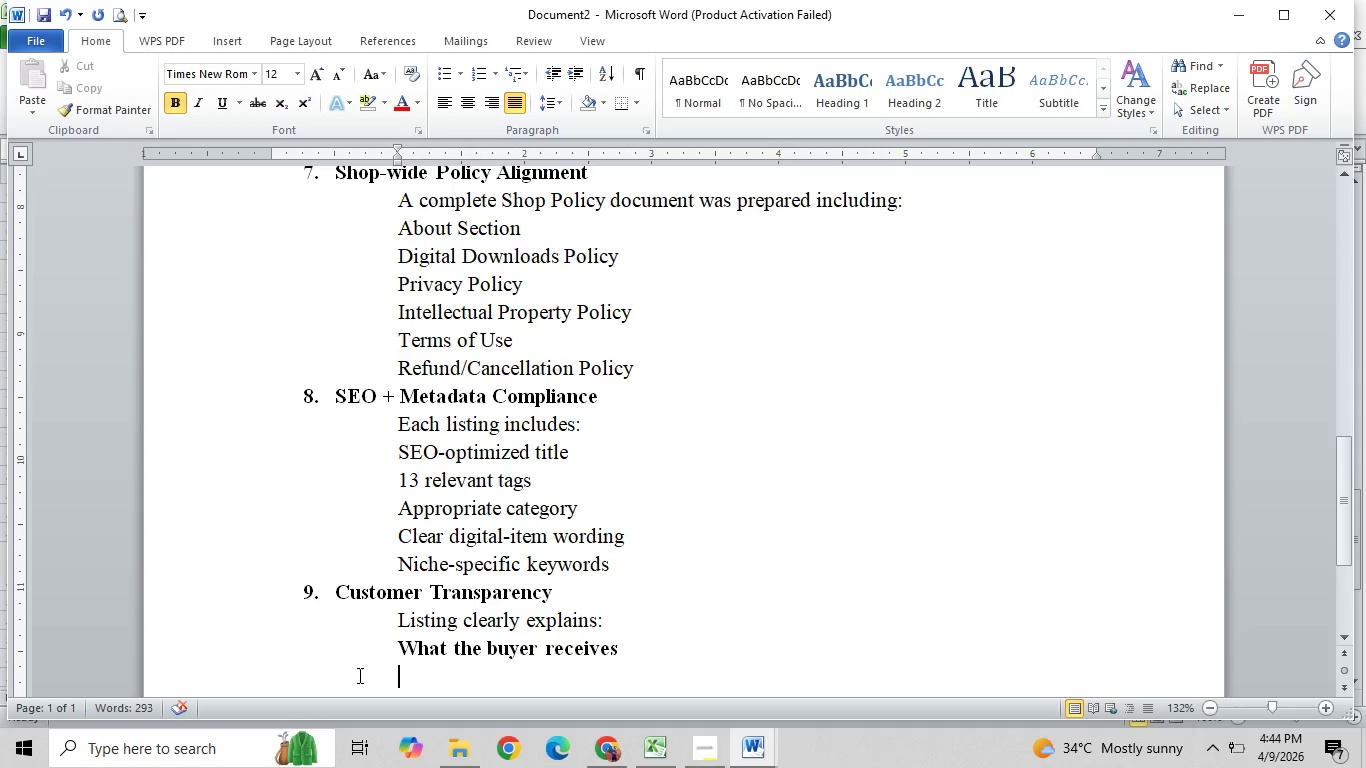 
left_click_drag(start_coordinate=[419, 679], to_coordinate=[400, 658])
 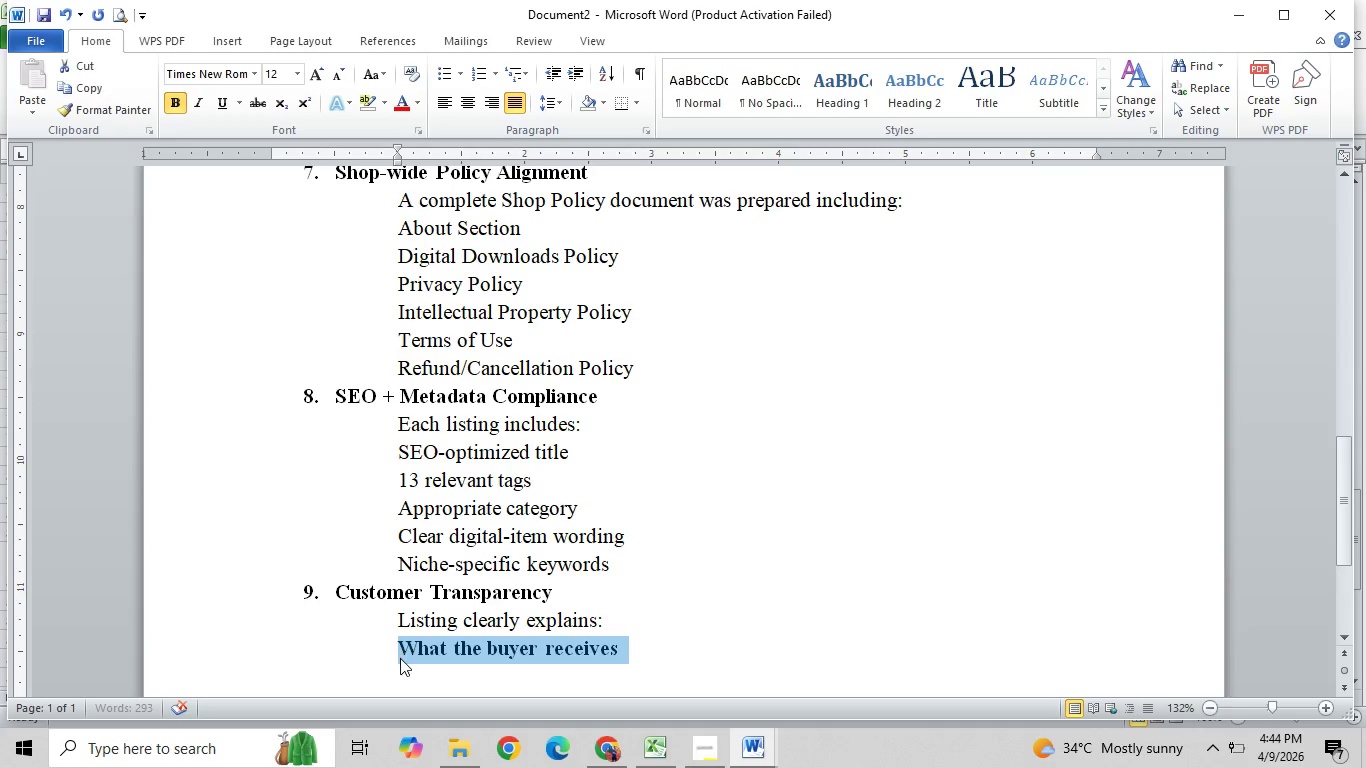 
key(Control+B)
 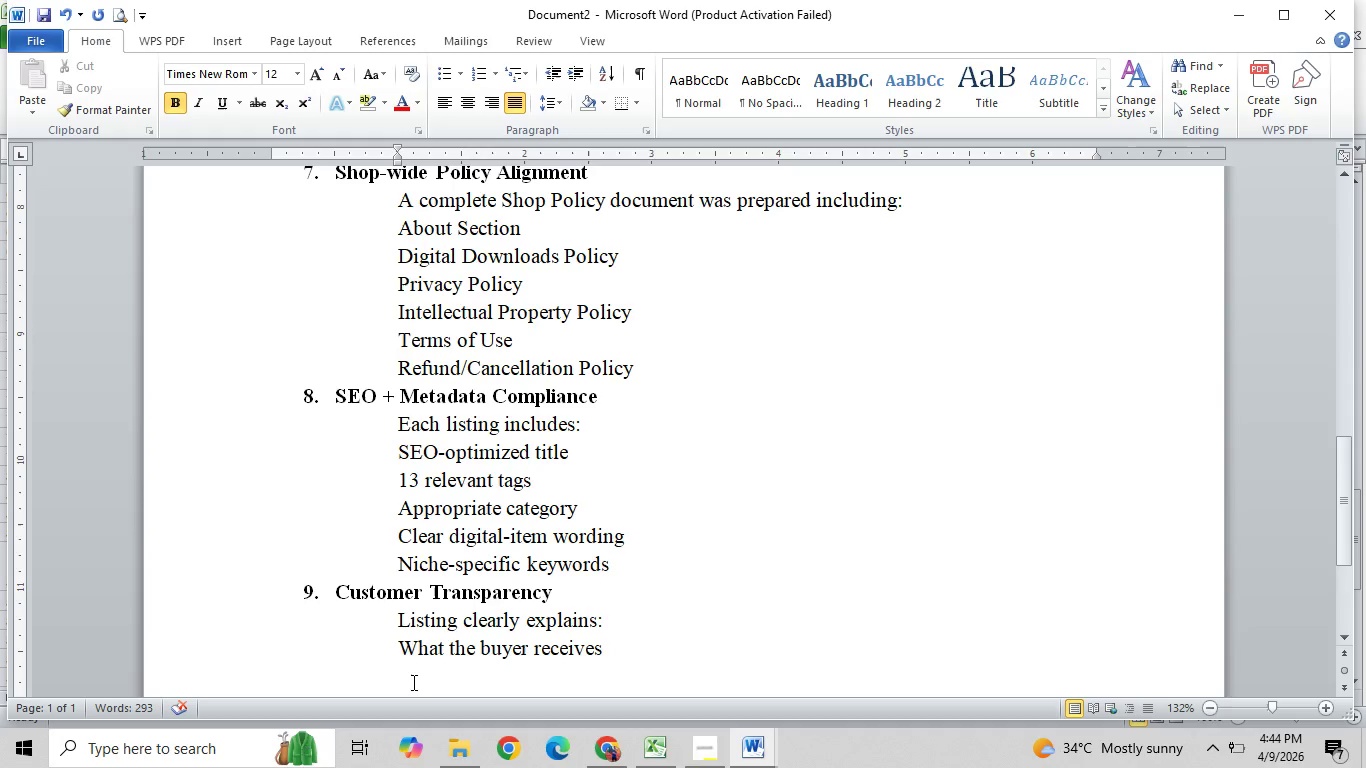 
wait(5.83)
 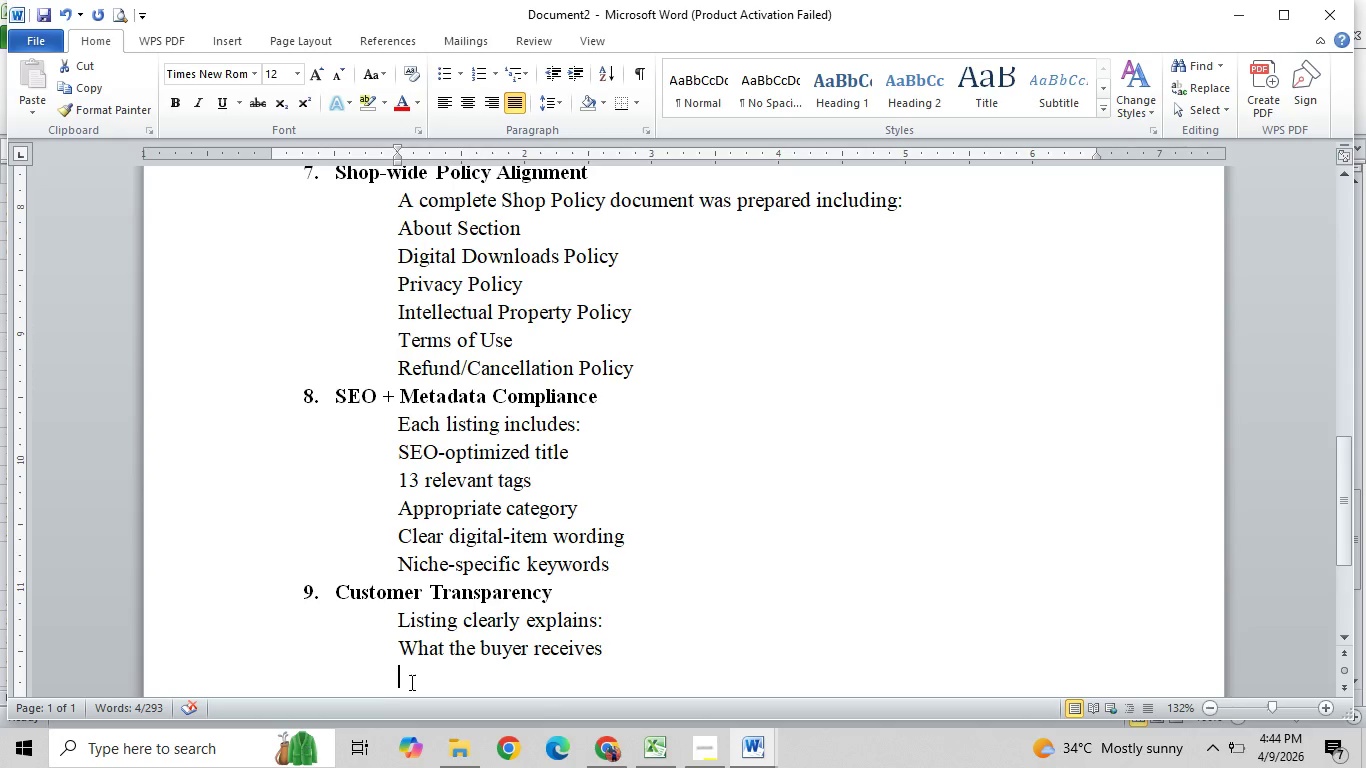 
type(That the Item)
key(Backspace)
key(Backspace)
key(Backspace)
key(Backspace)
key(Backspace)
key(Backspace)
key(Backspace)
key(Backspace)
key(Backspace)
key(Backspace)
key(Backspace)
key(Backspace)
key(Backspace)
 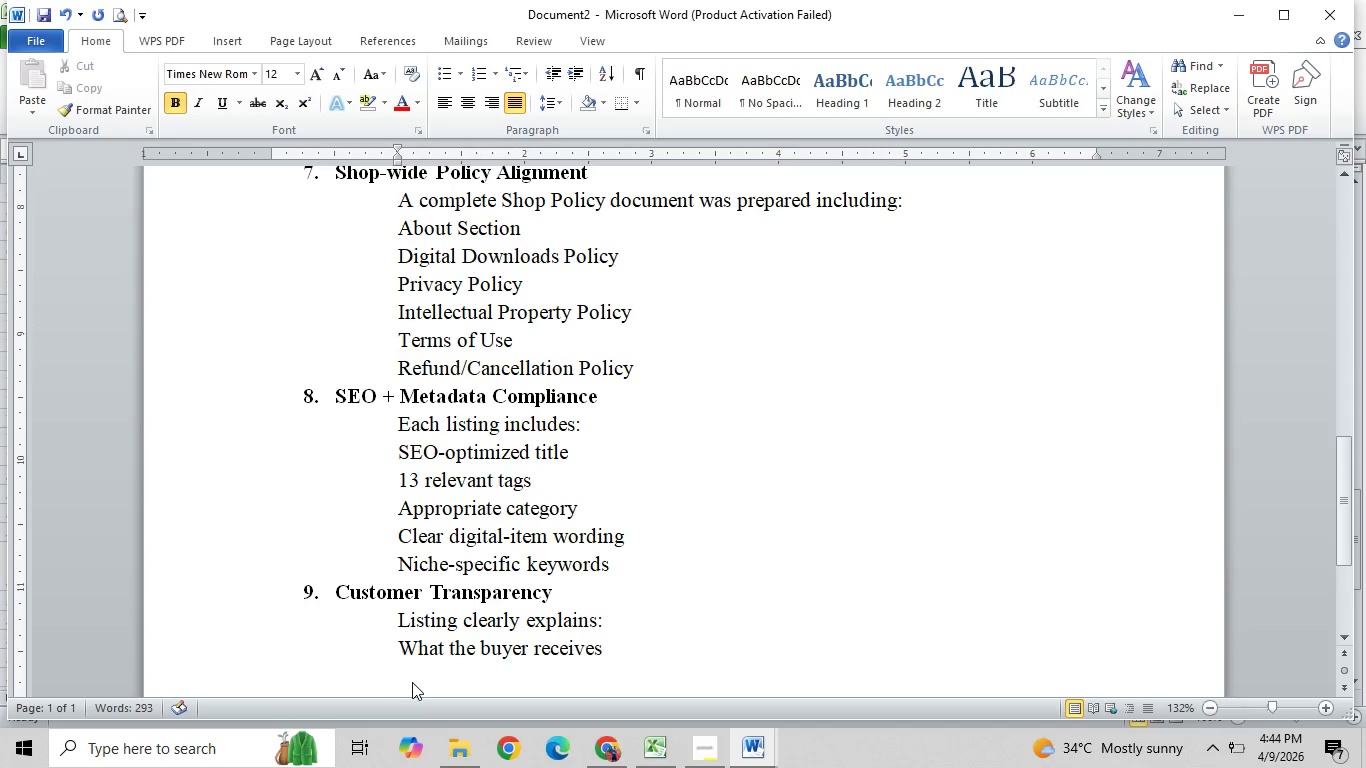 
key(Control+B)
 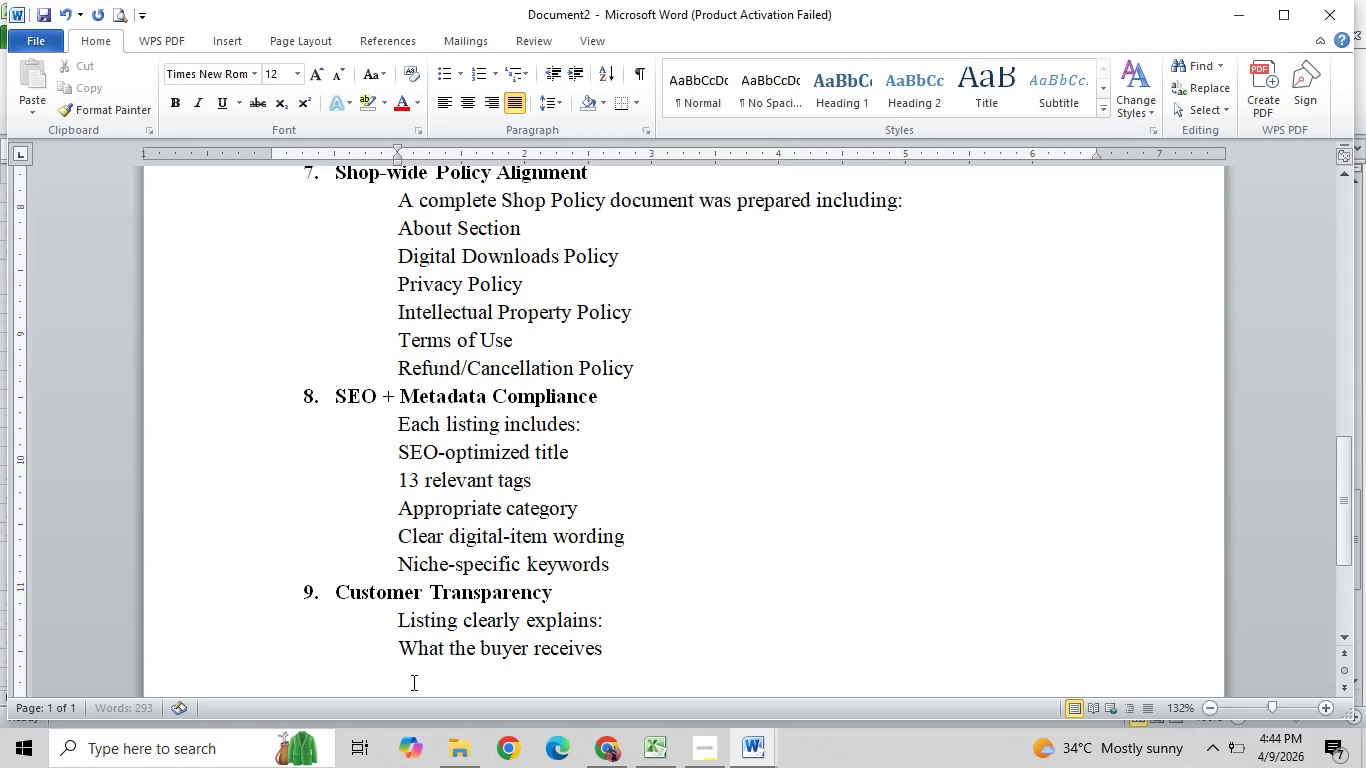 
type(th)
key(Backspace)
key(Backspace)
type(That the item is digital only)
 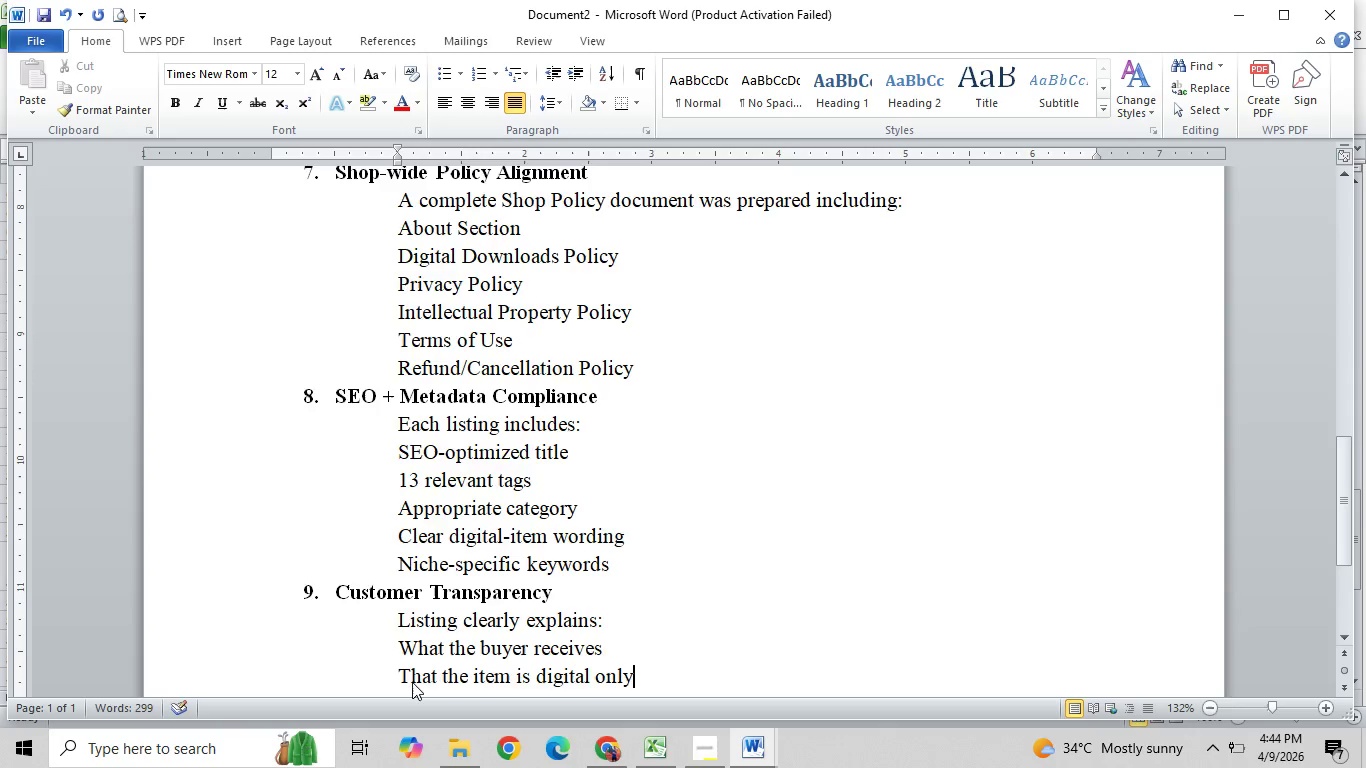 
key(Enter)
 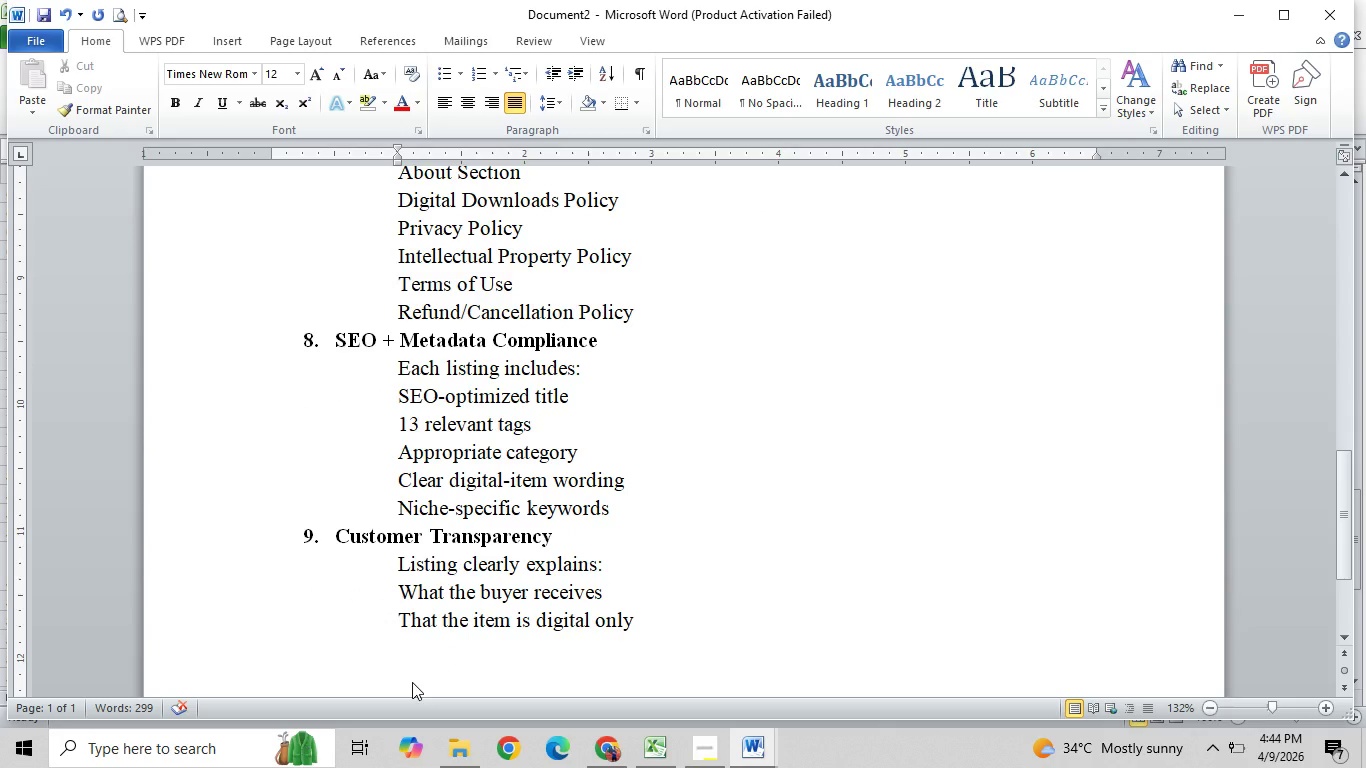 
type(How the product was created)
 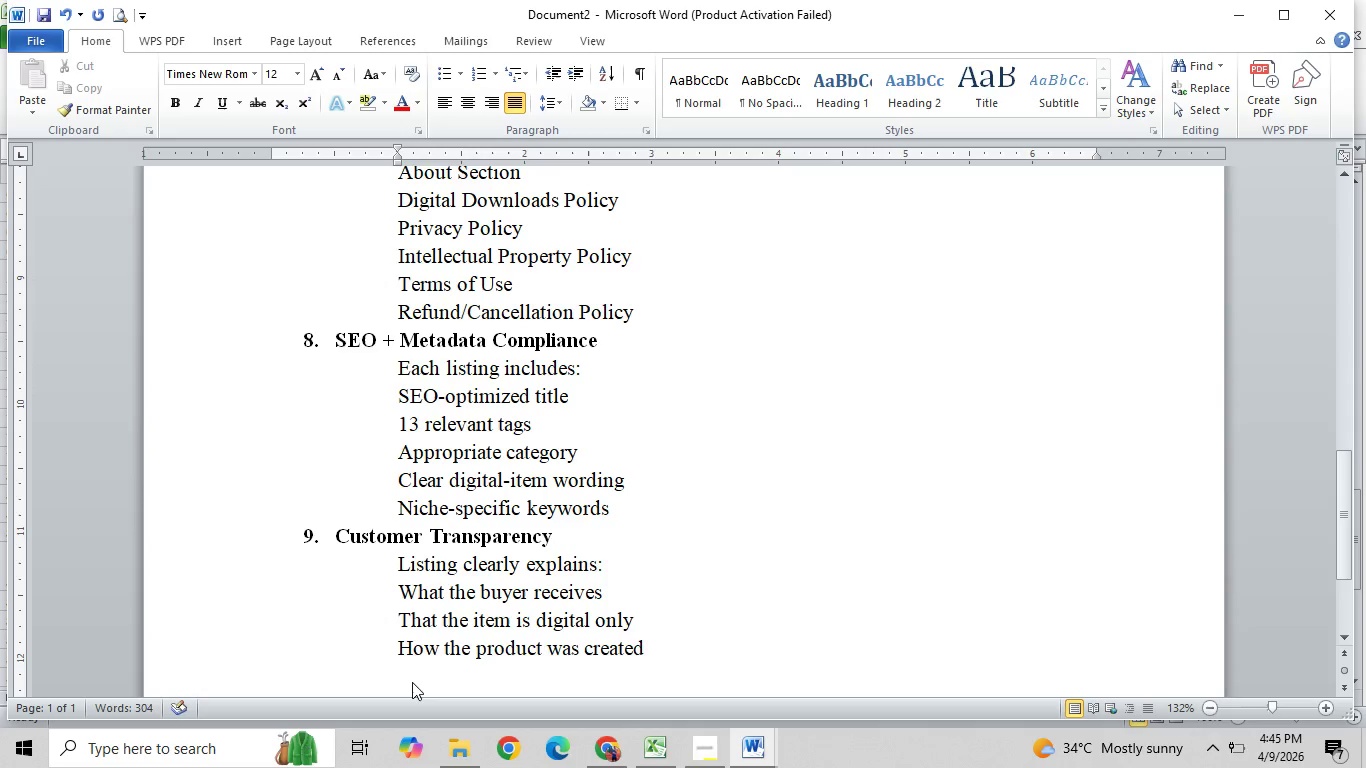 
key(Enter)
 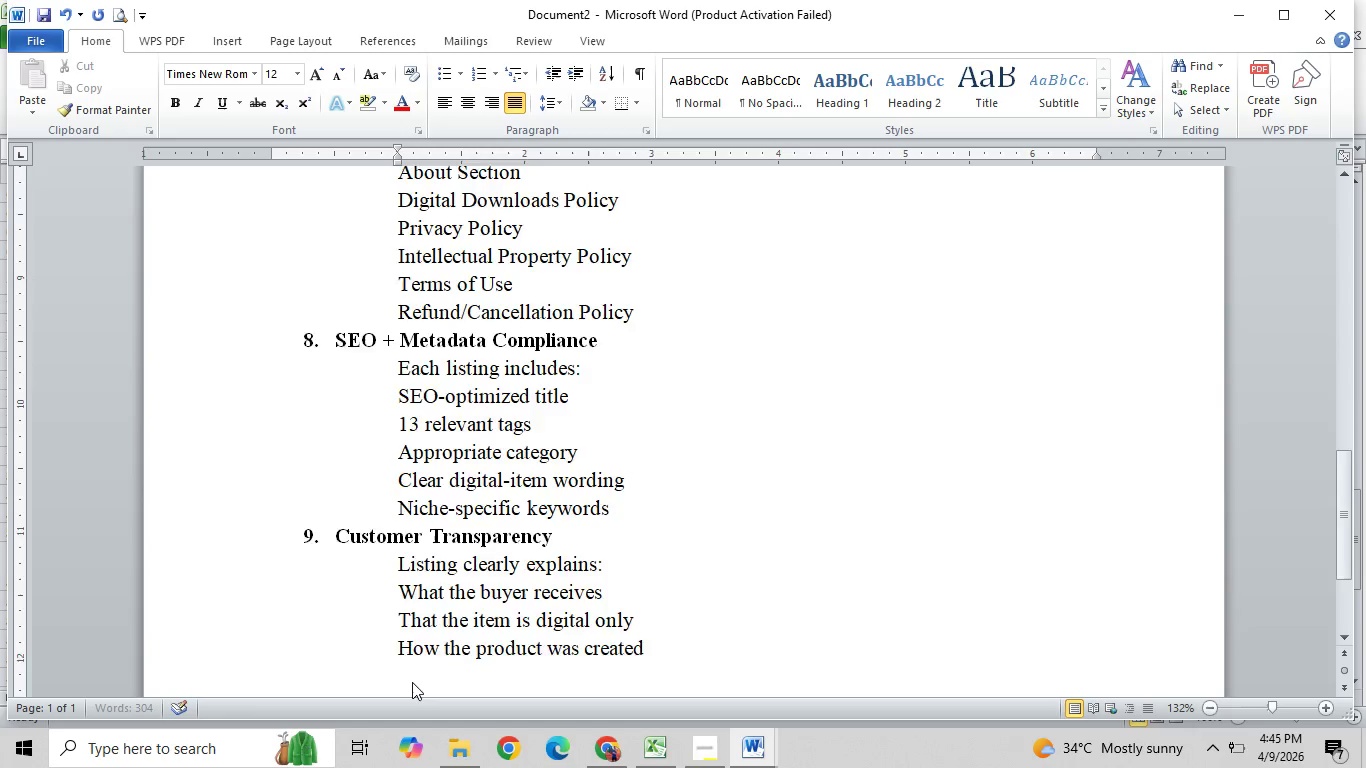 
key(Enter)
 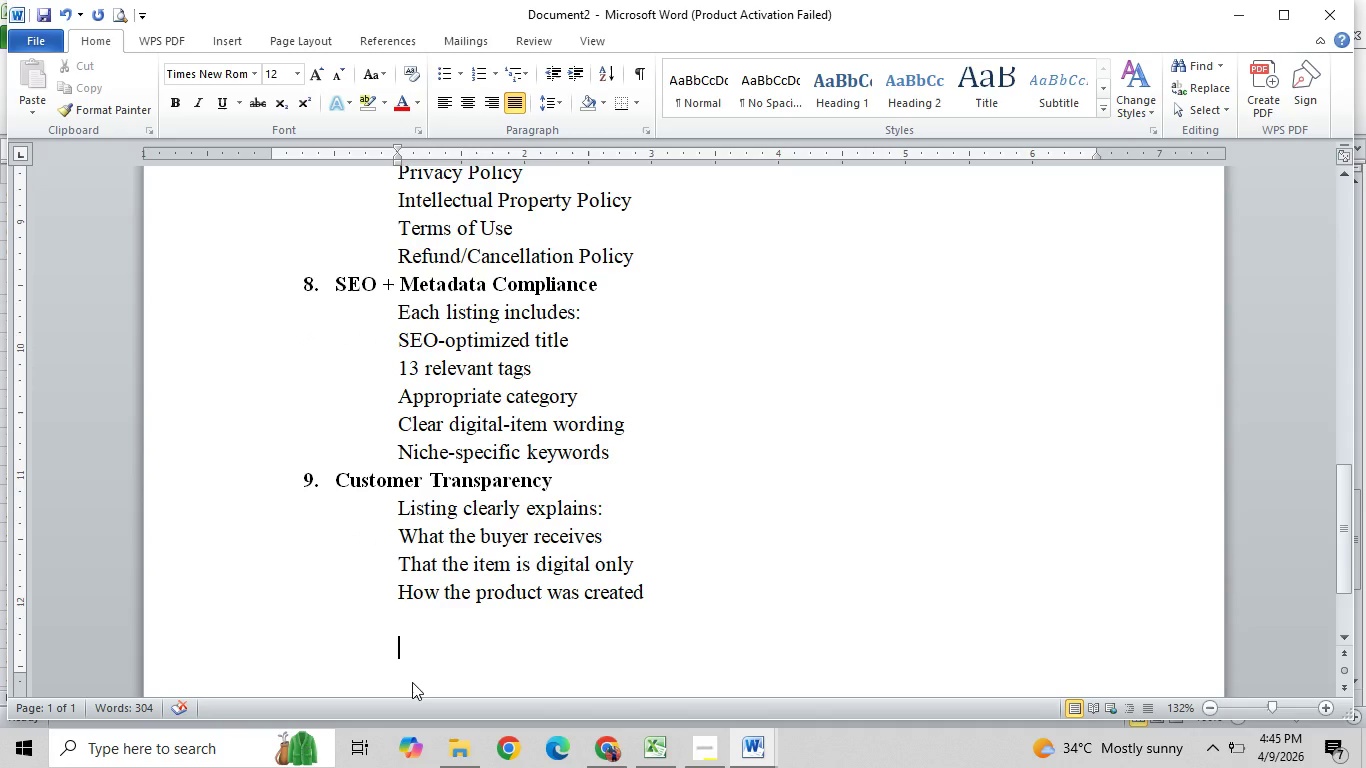 
key(Backspace)
type(Wah)
key(Backspace)
key(Backspace)
type(hat usage is allowed)
 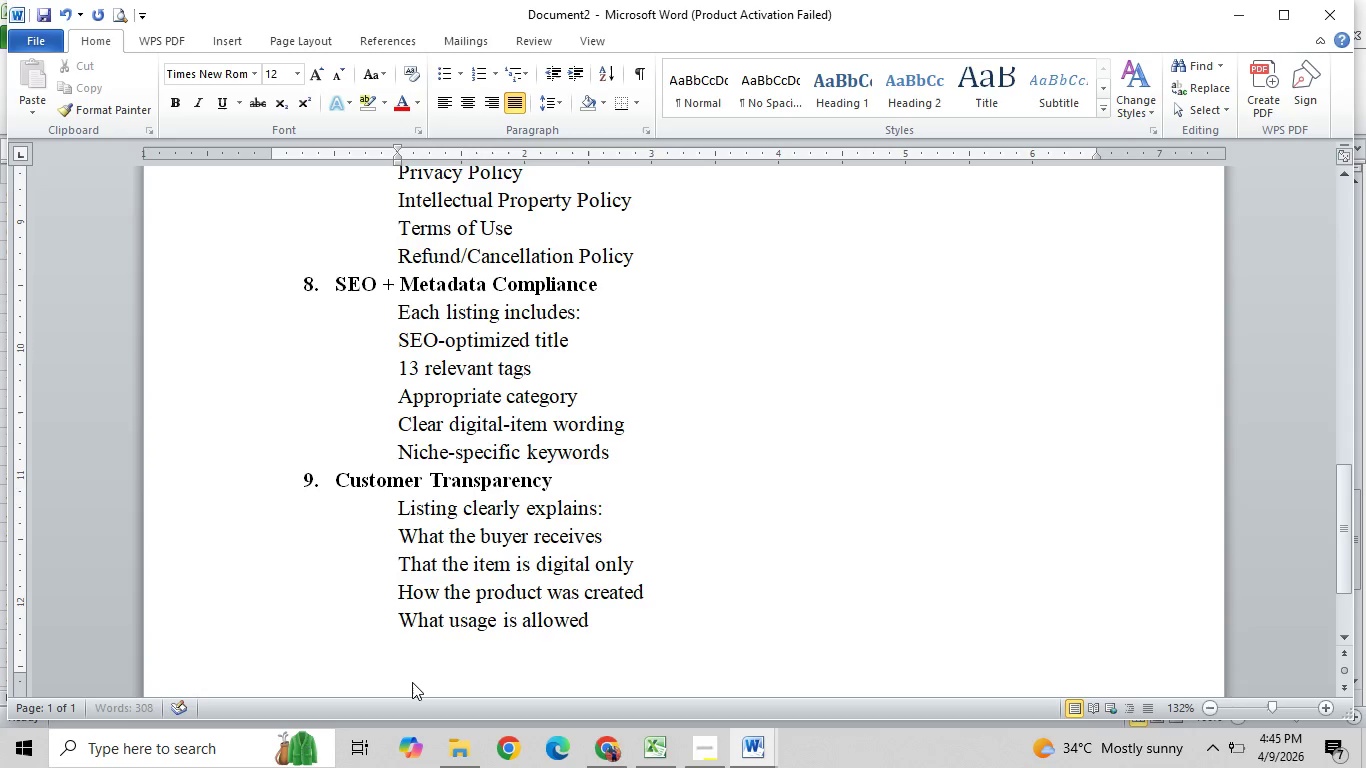 
key(Enter)
 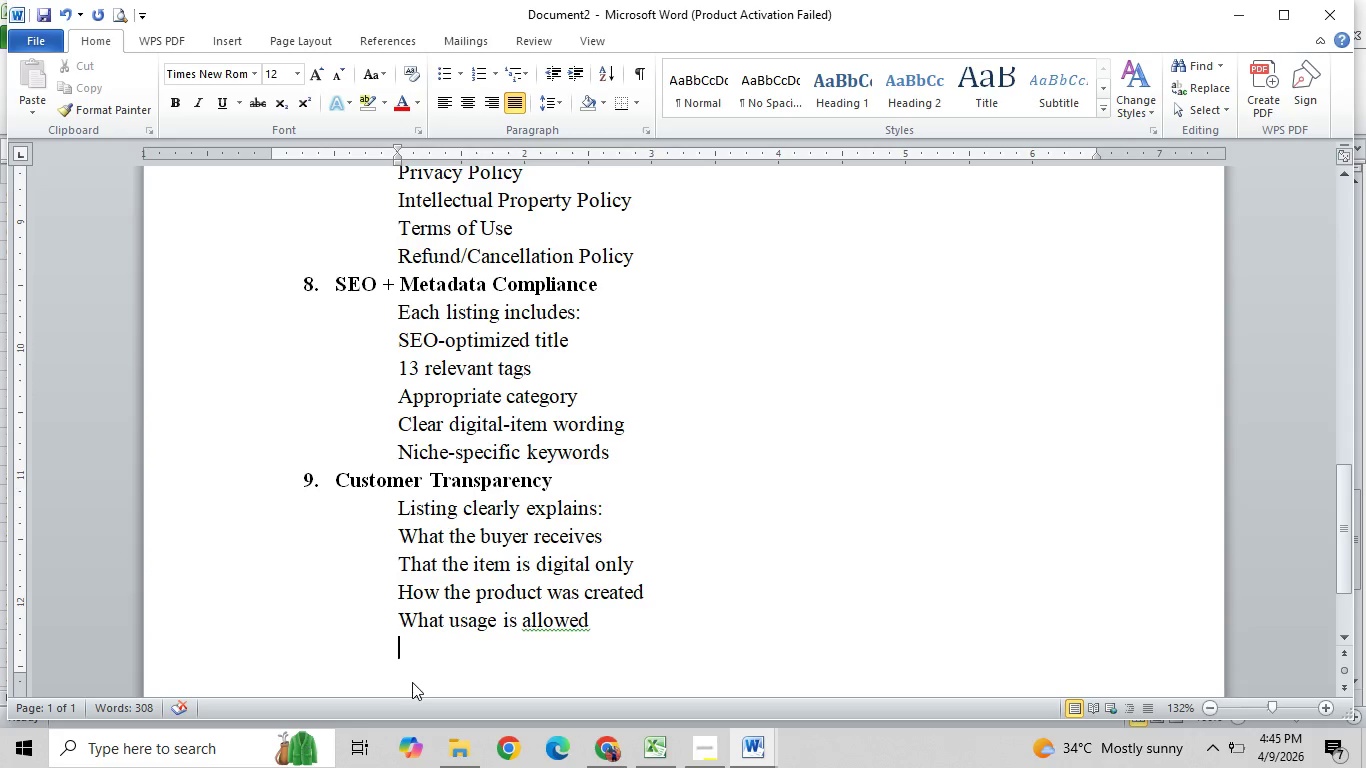 
type(What usage s)
key(Backspace)
type(is prohibited)
 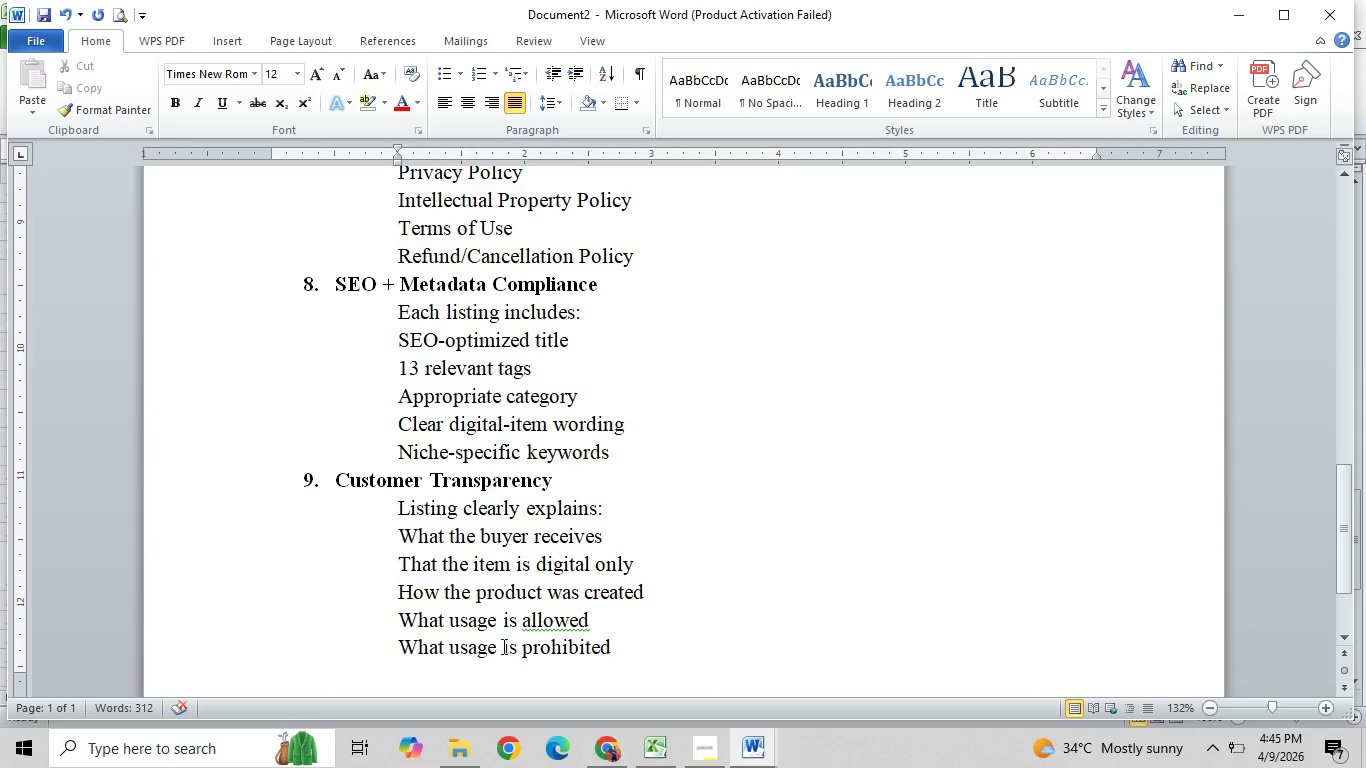 
right_click([542, 626])
 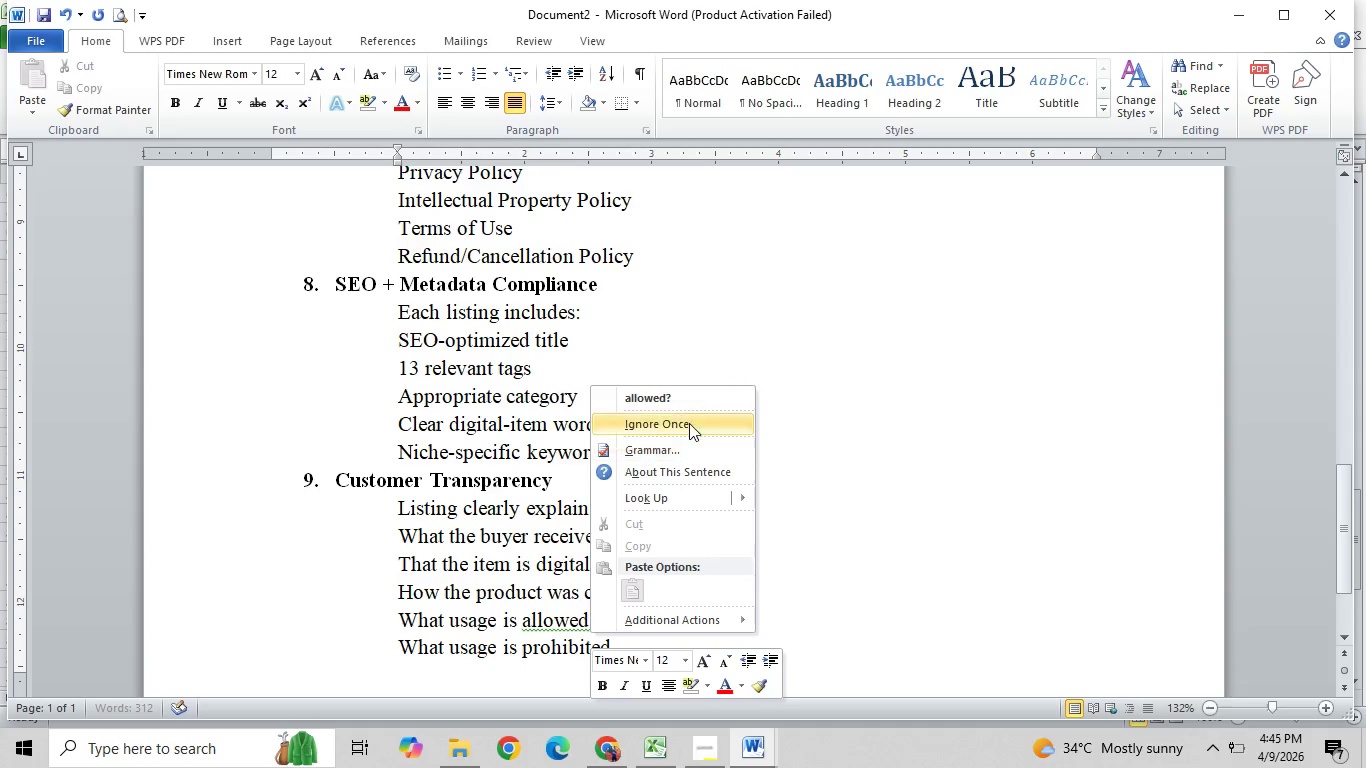 
left_click([691, 394])
 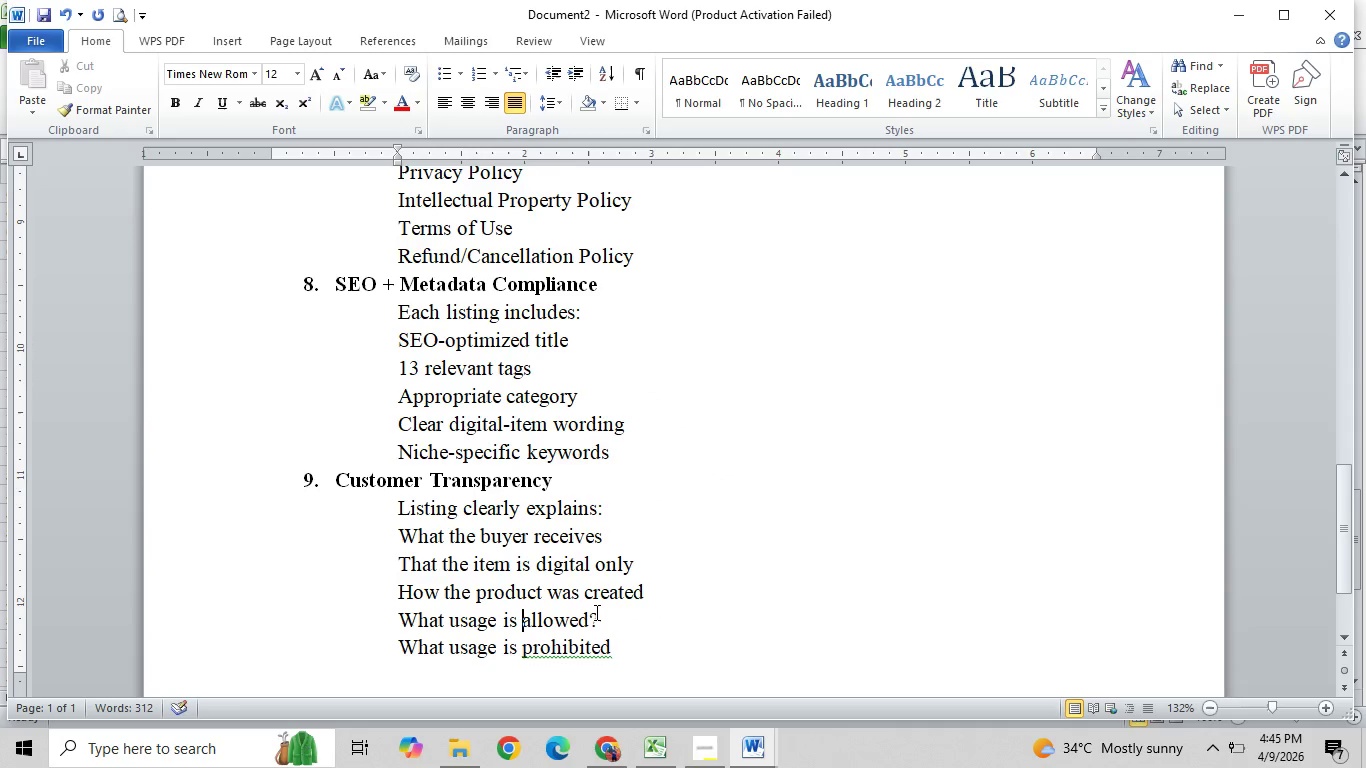 
left_click([603, 622])
 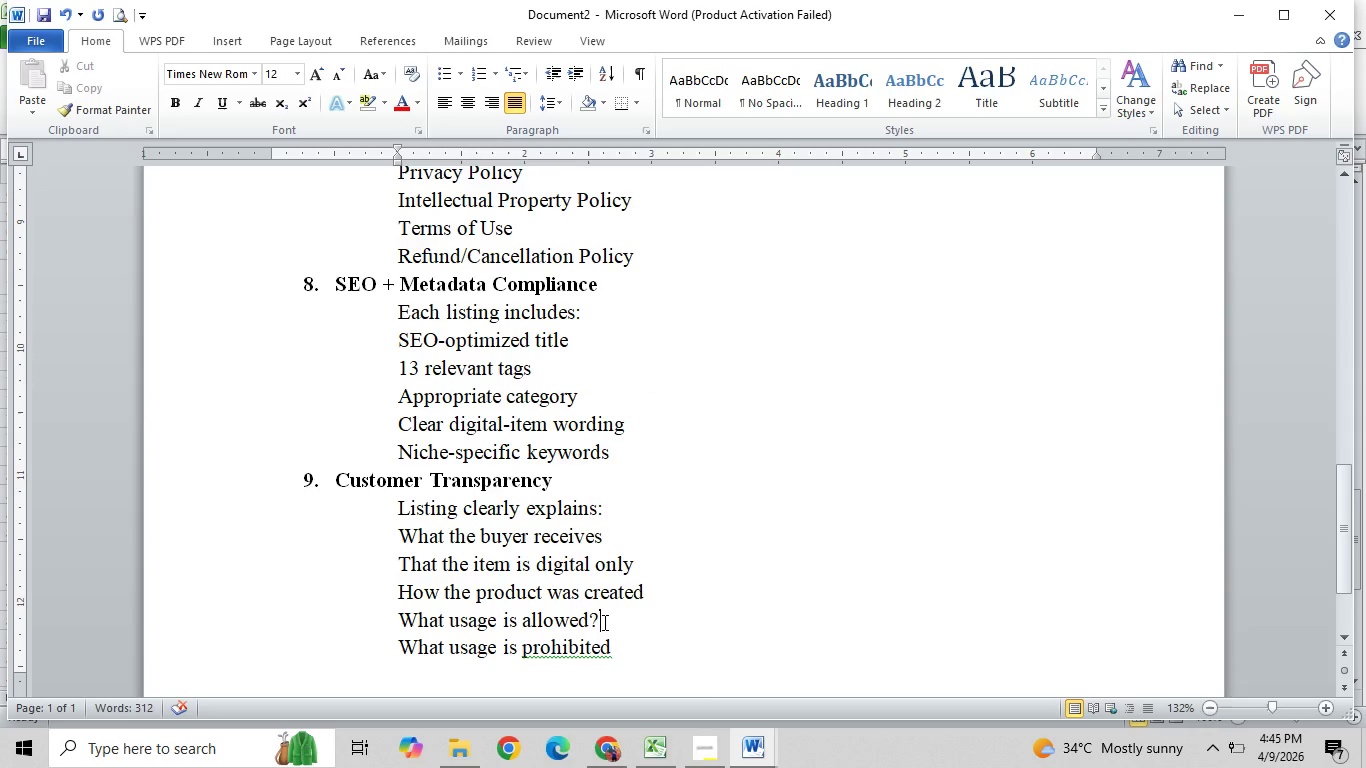 
key(Backspace)
 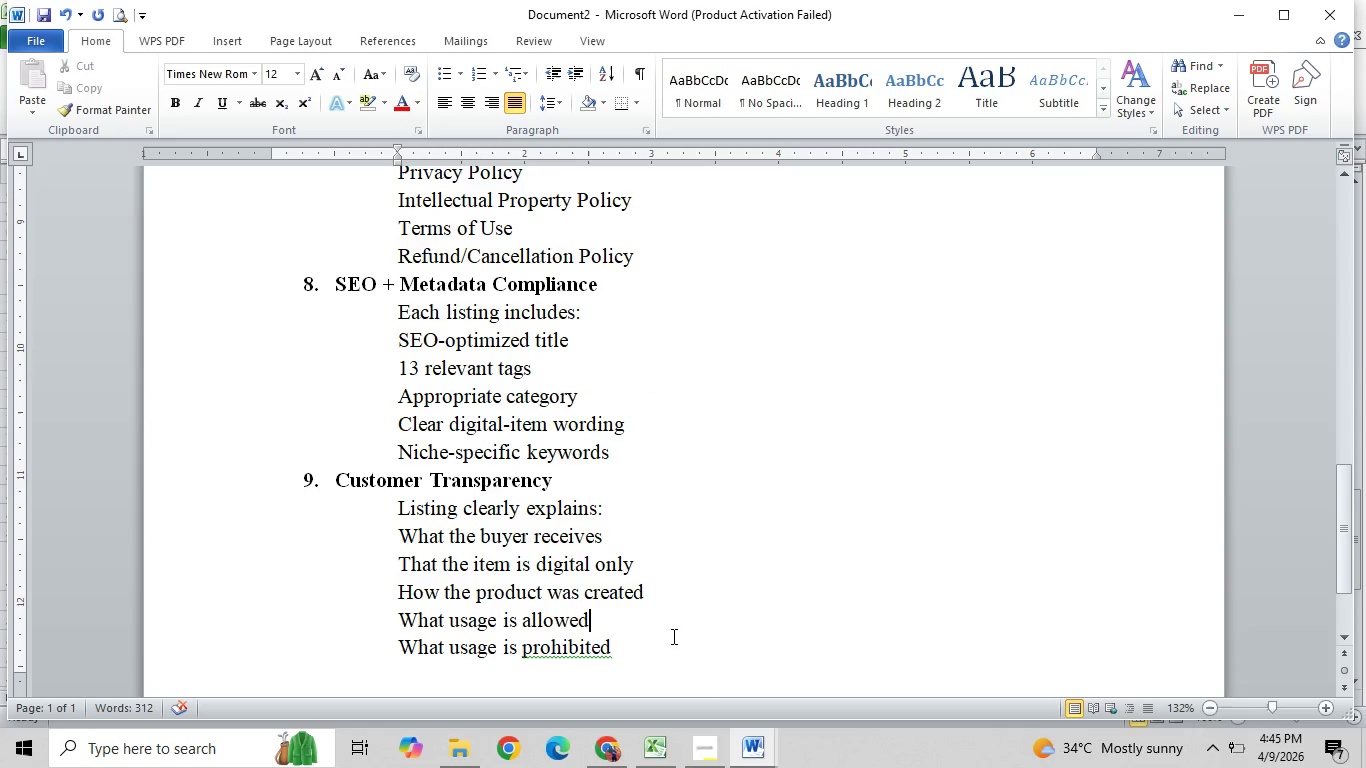 
left_click([675, 647])
 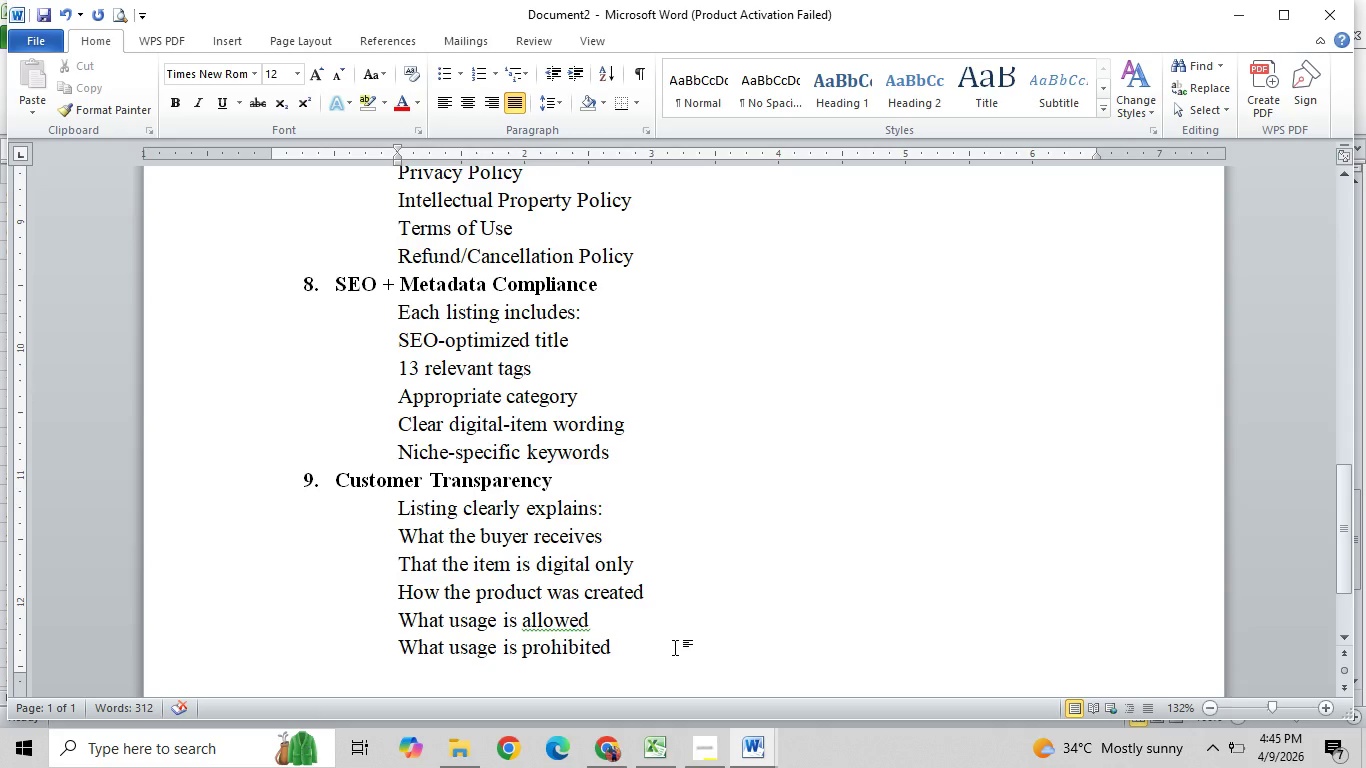 
key(Backspace)
 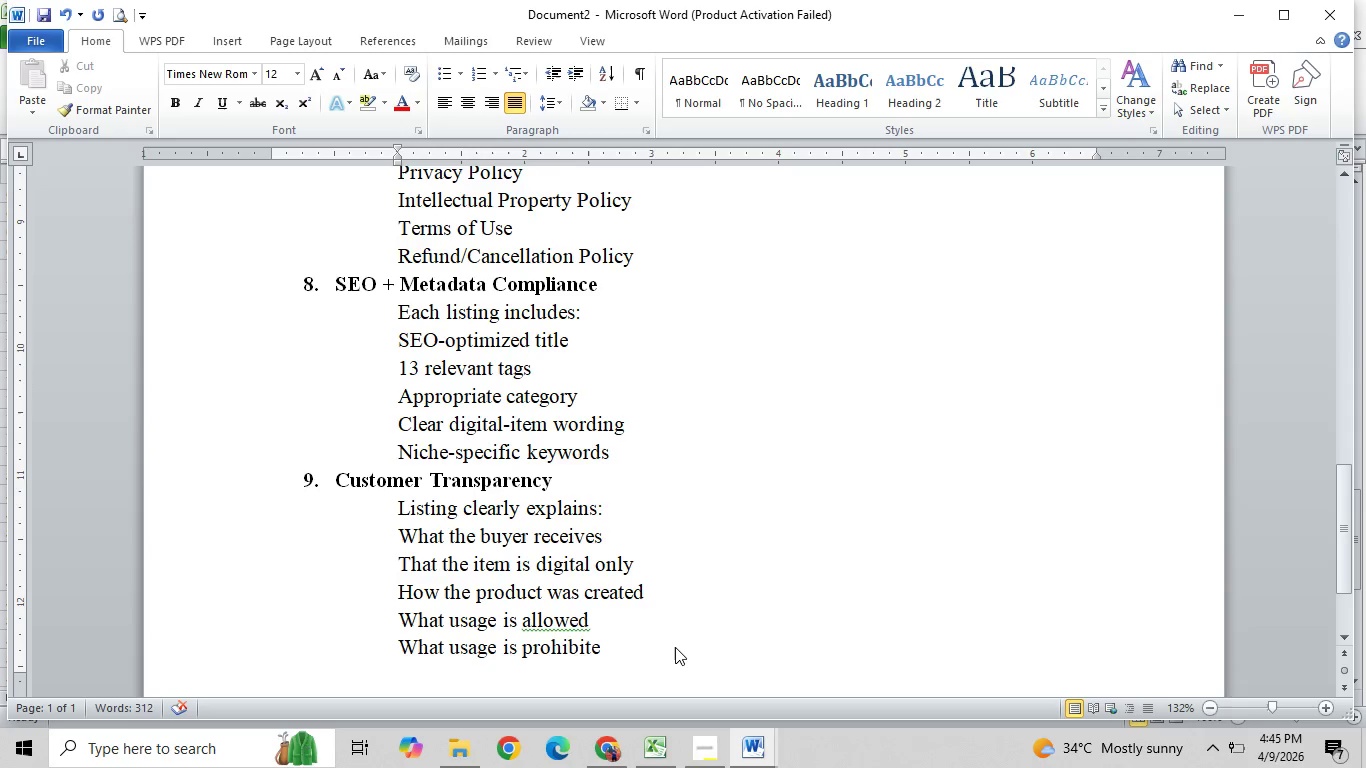 
key(D)
 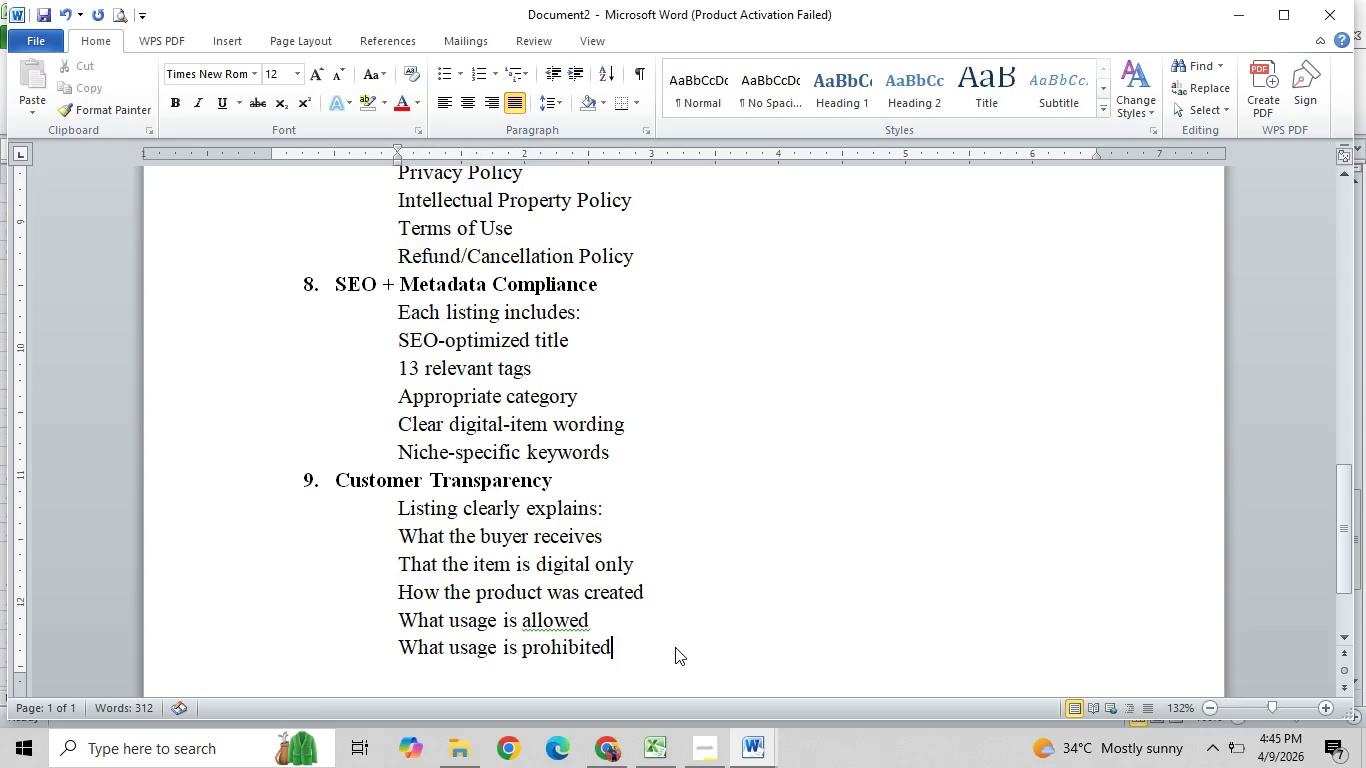 
key(Enter)
 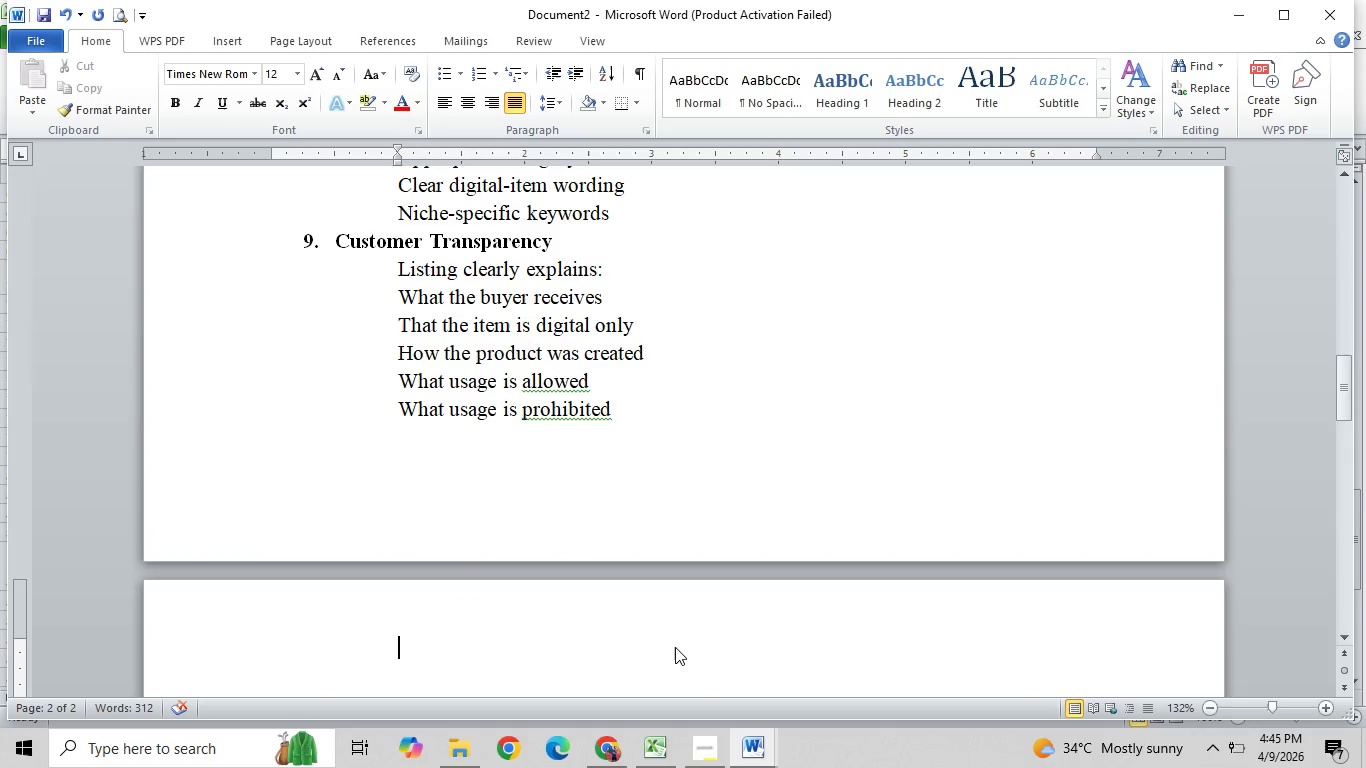 
key(Backspace)
 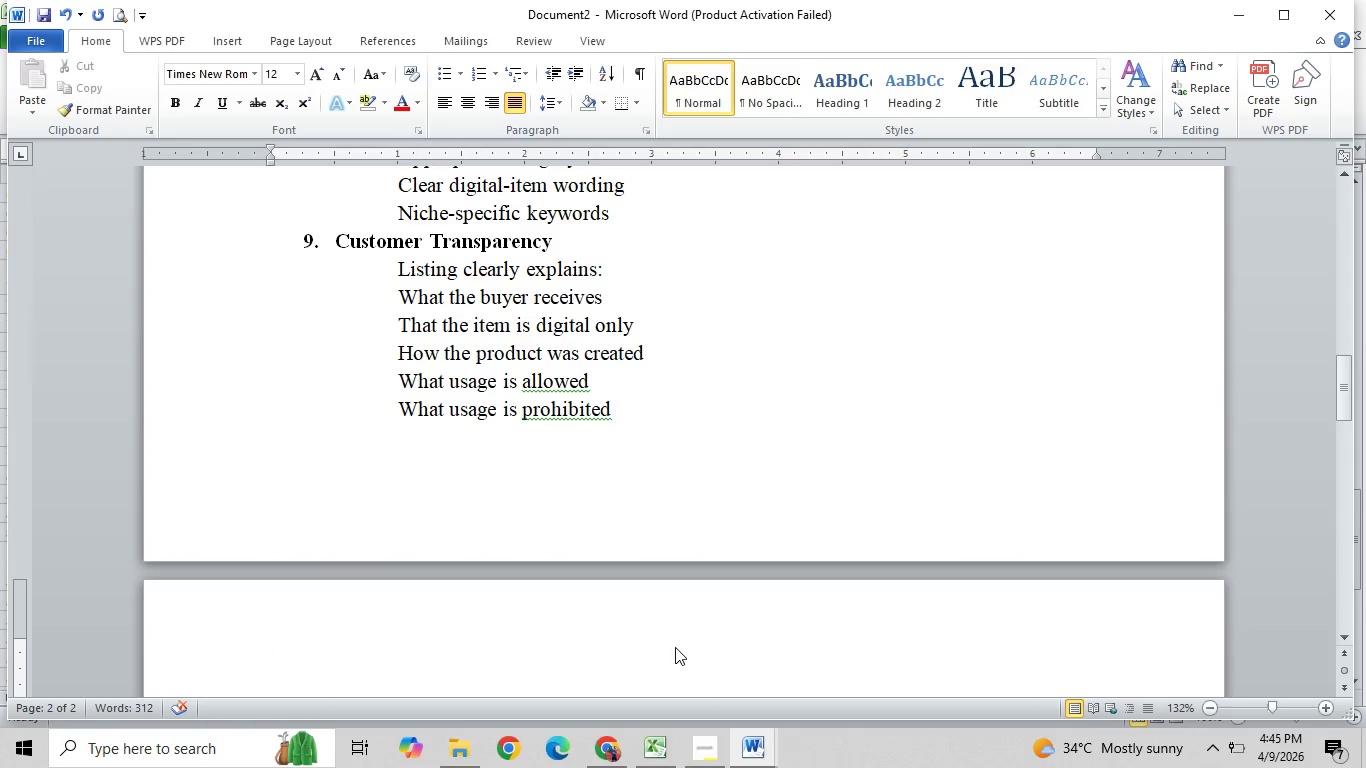 
key(Control+B)
 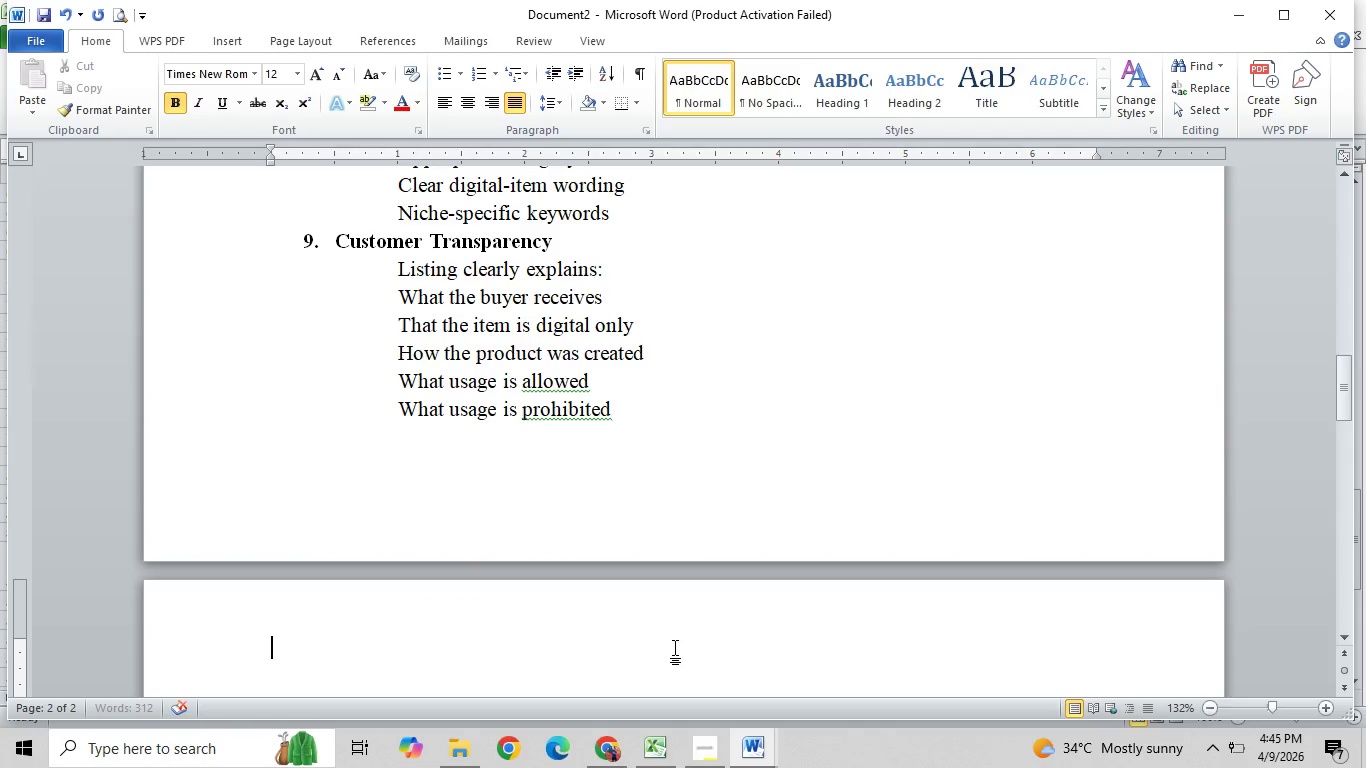 
type(Final Status)
 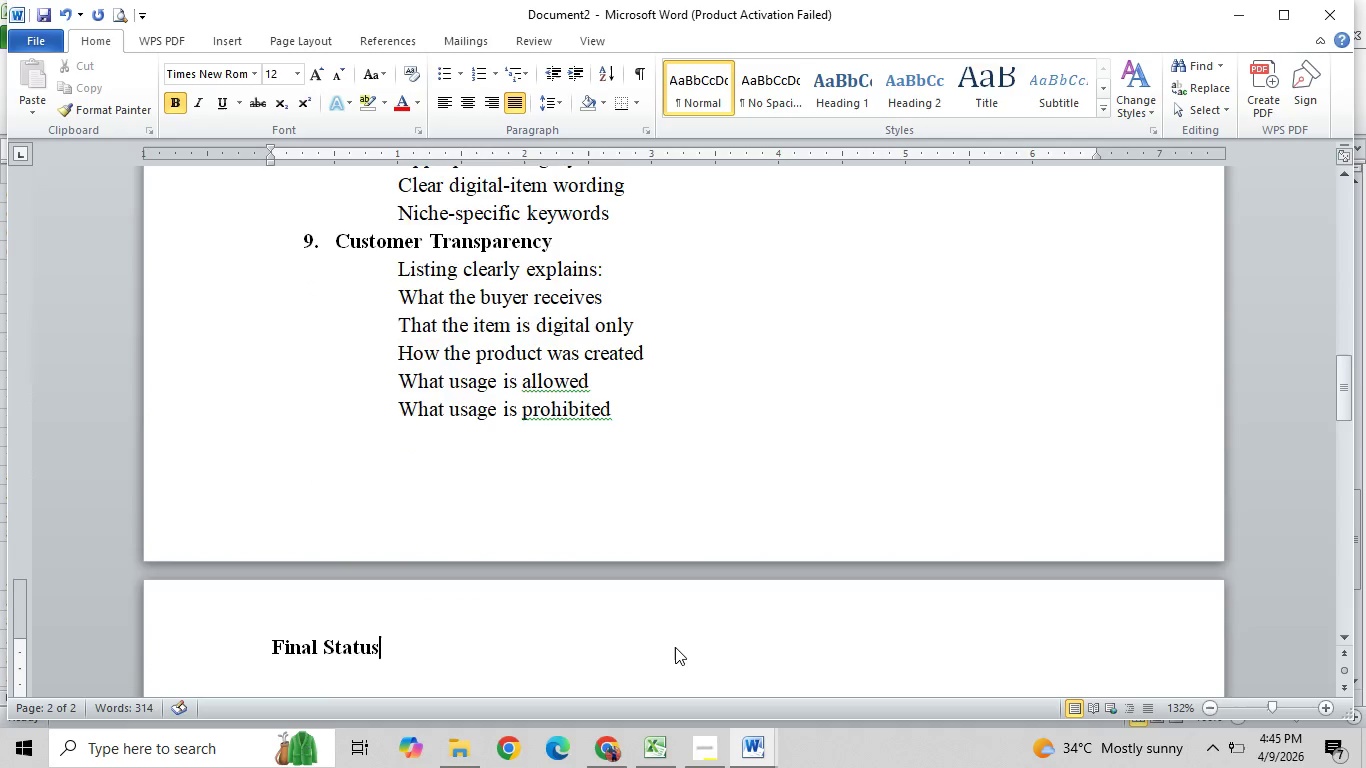 
key(Enter)
 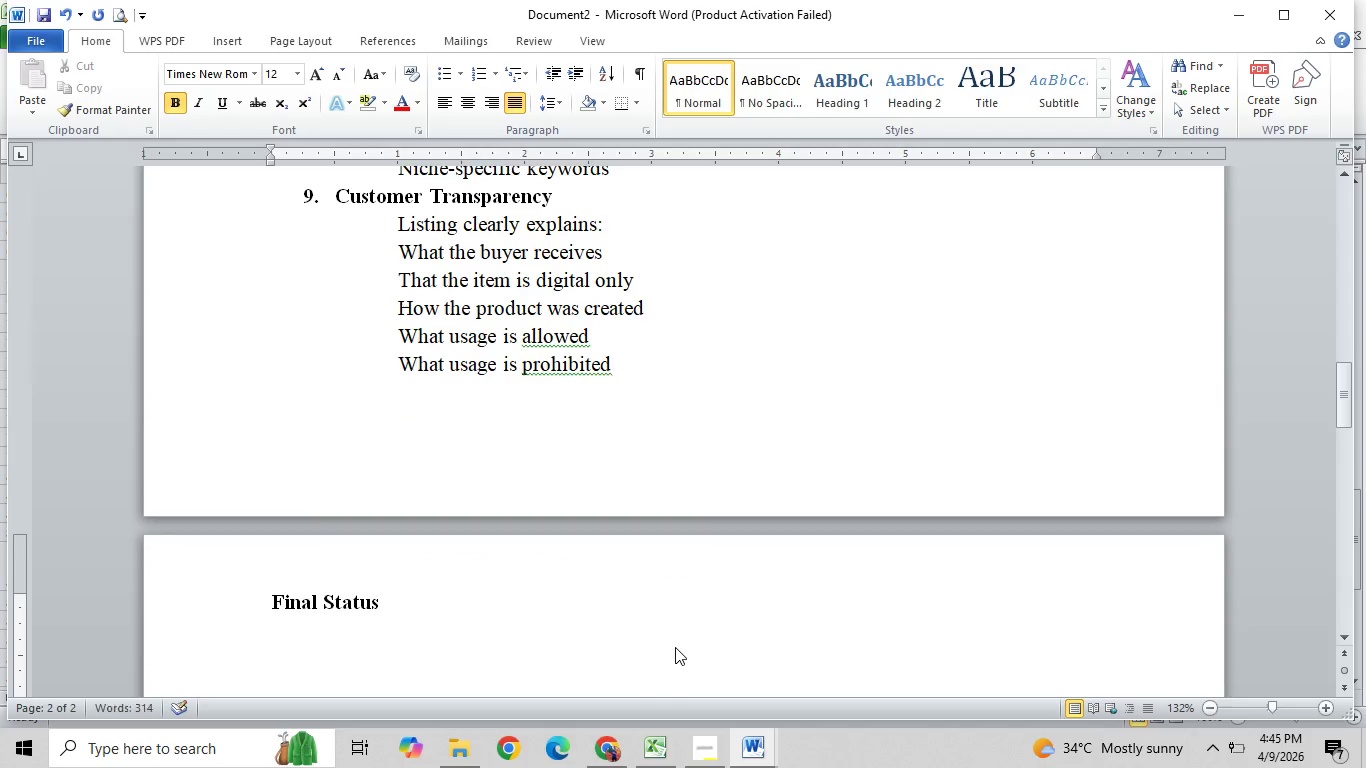 
key(Control+B)
 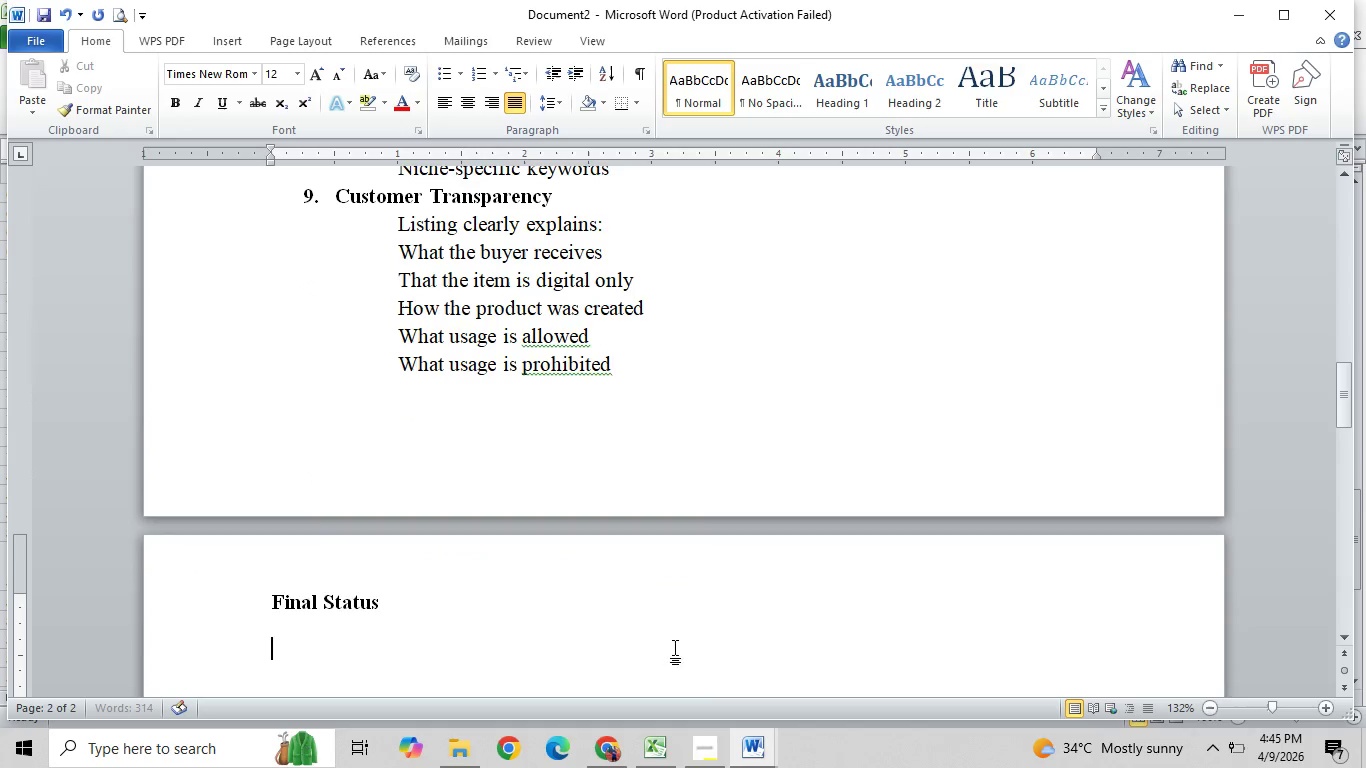 
key(Tab)
type(Sky:L)
key(Backspace)
key(Backspace)
type(Lens Media's listings and store policies have been structures to support ET)
key(Backspace)
type(tsy Compliancx)
key(Backspace)
key(Backspace)
type(ce)
 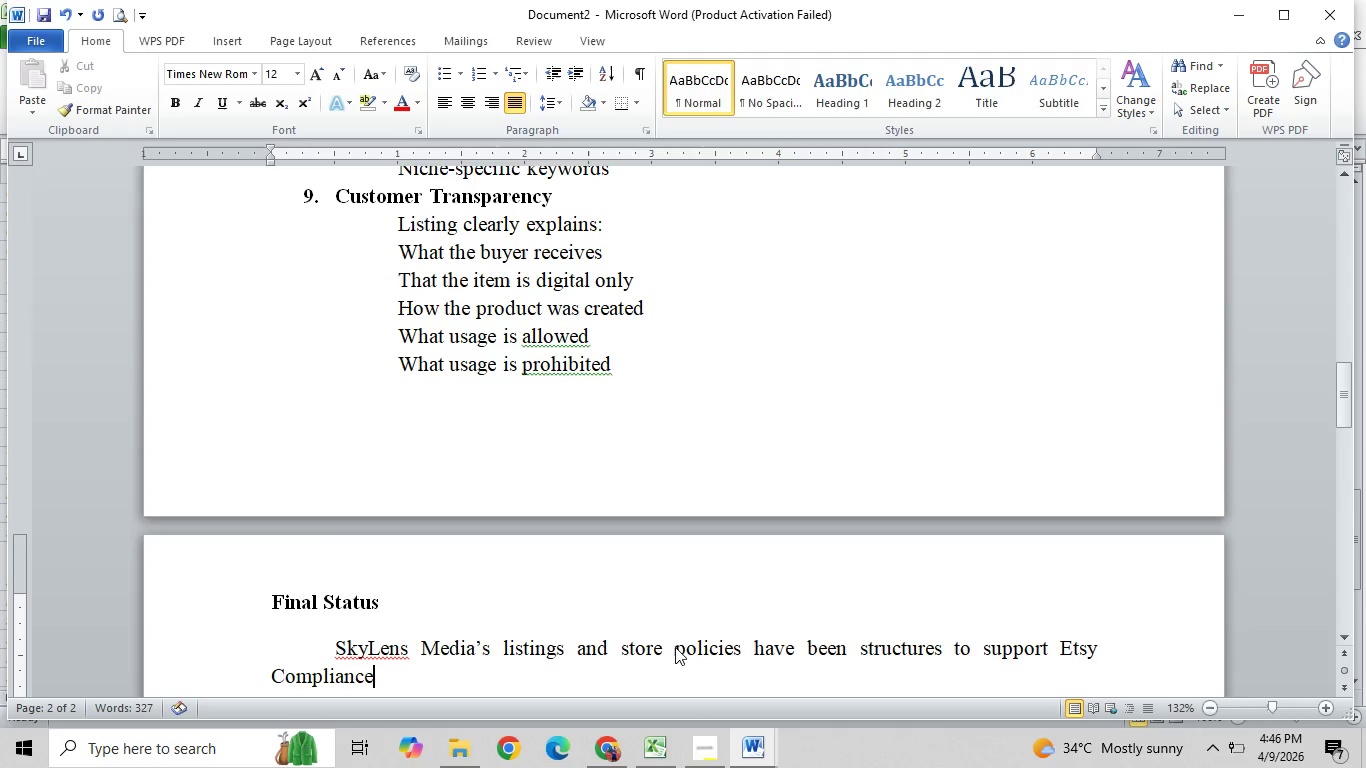 
left_click([690, 747])